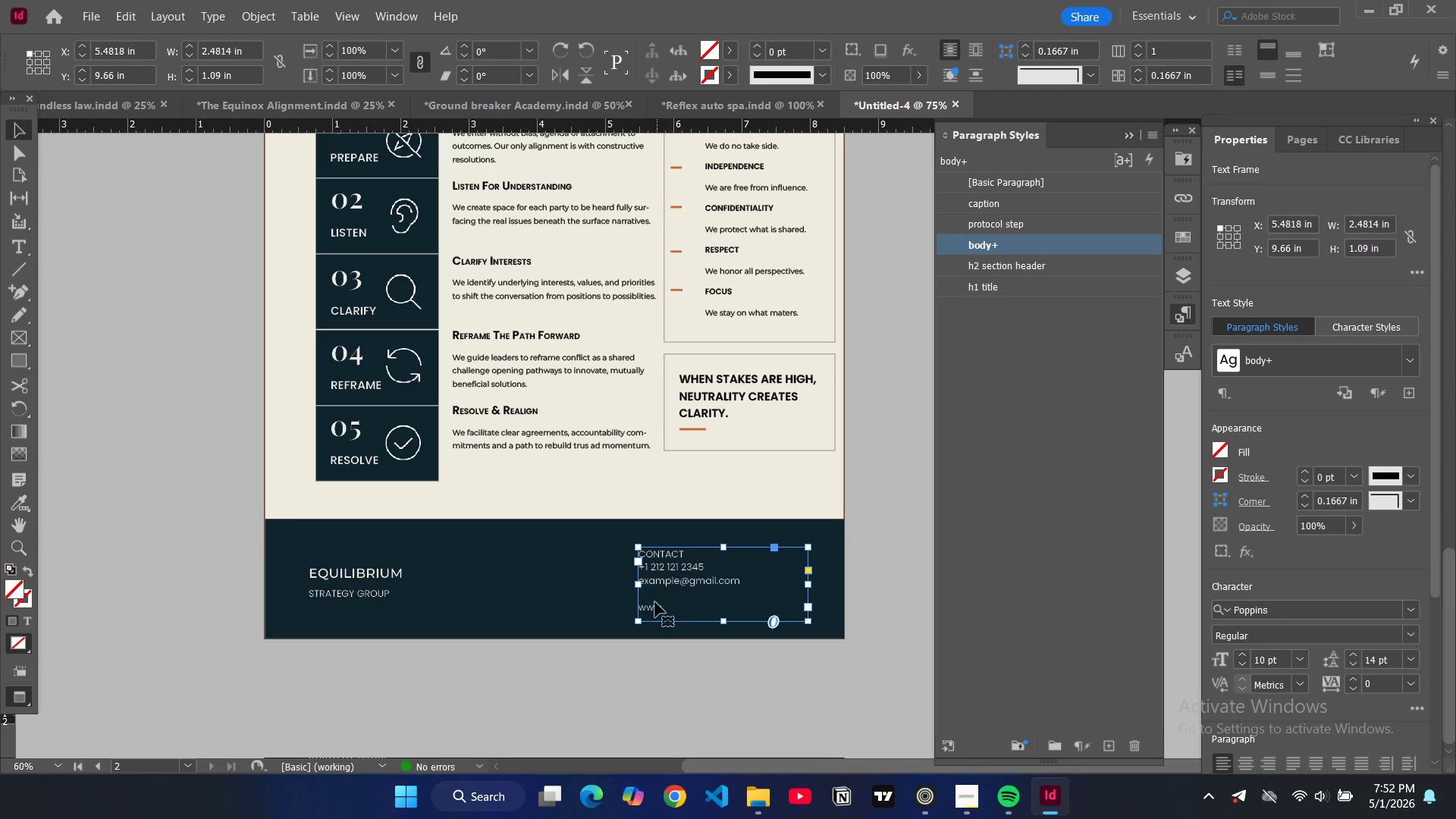 
triple_click([655, 602])
 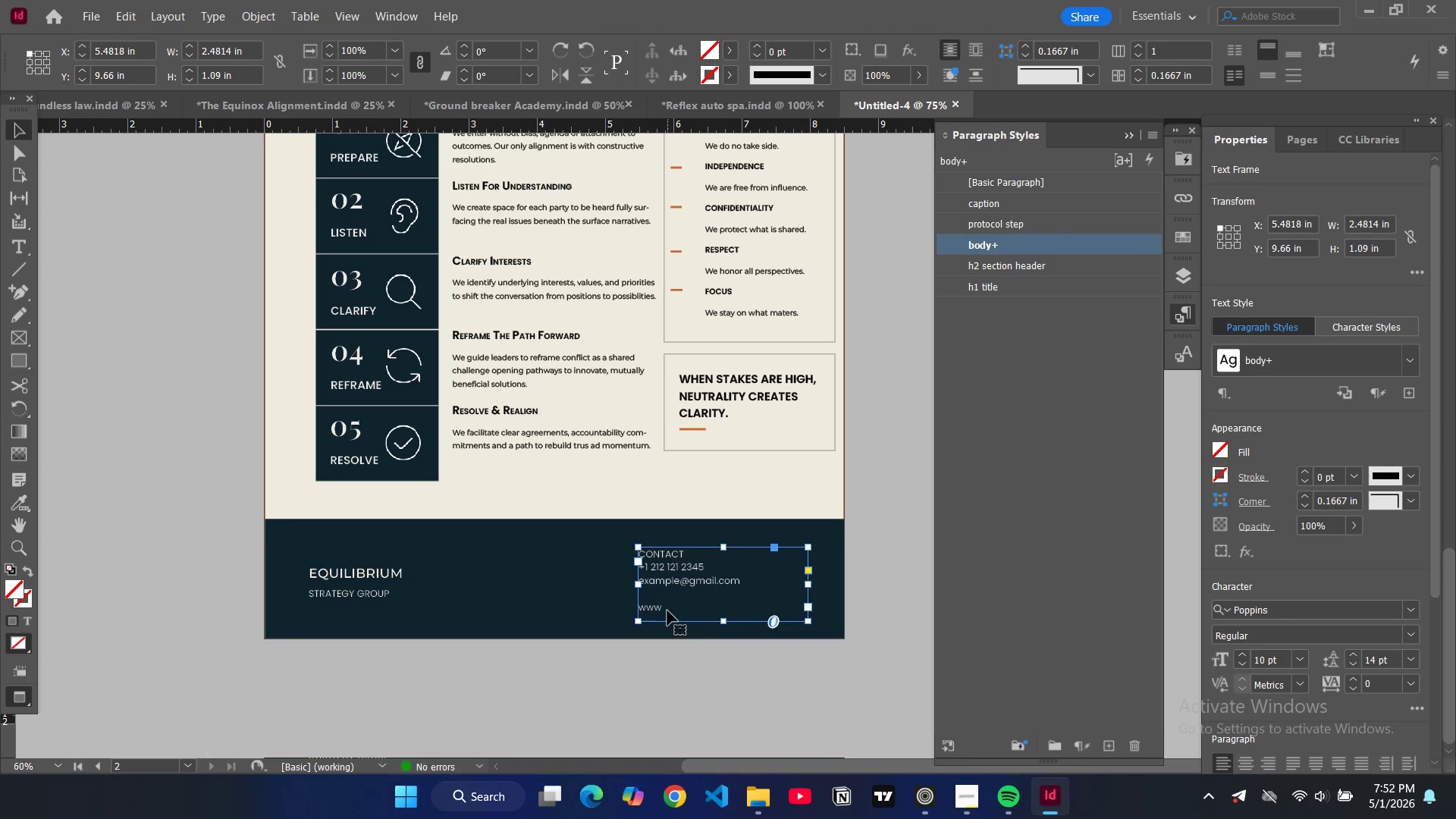 
triple_click([667, 610])
 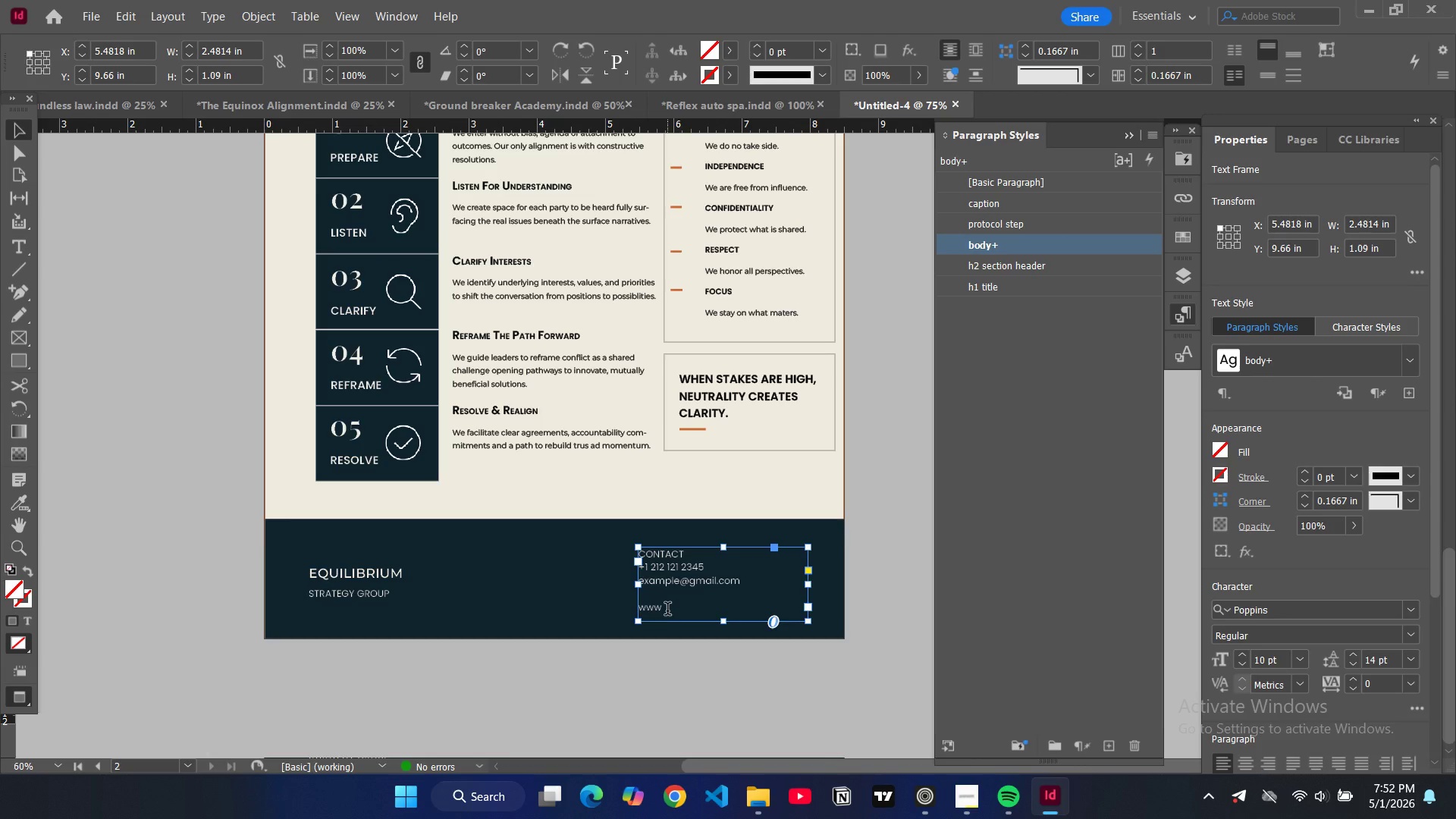 
triple_click([667, 610])
 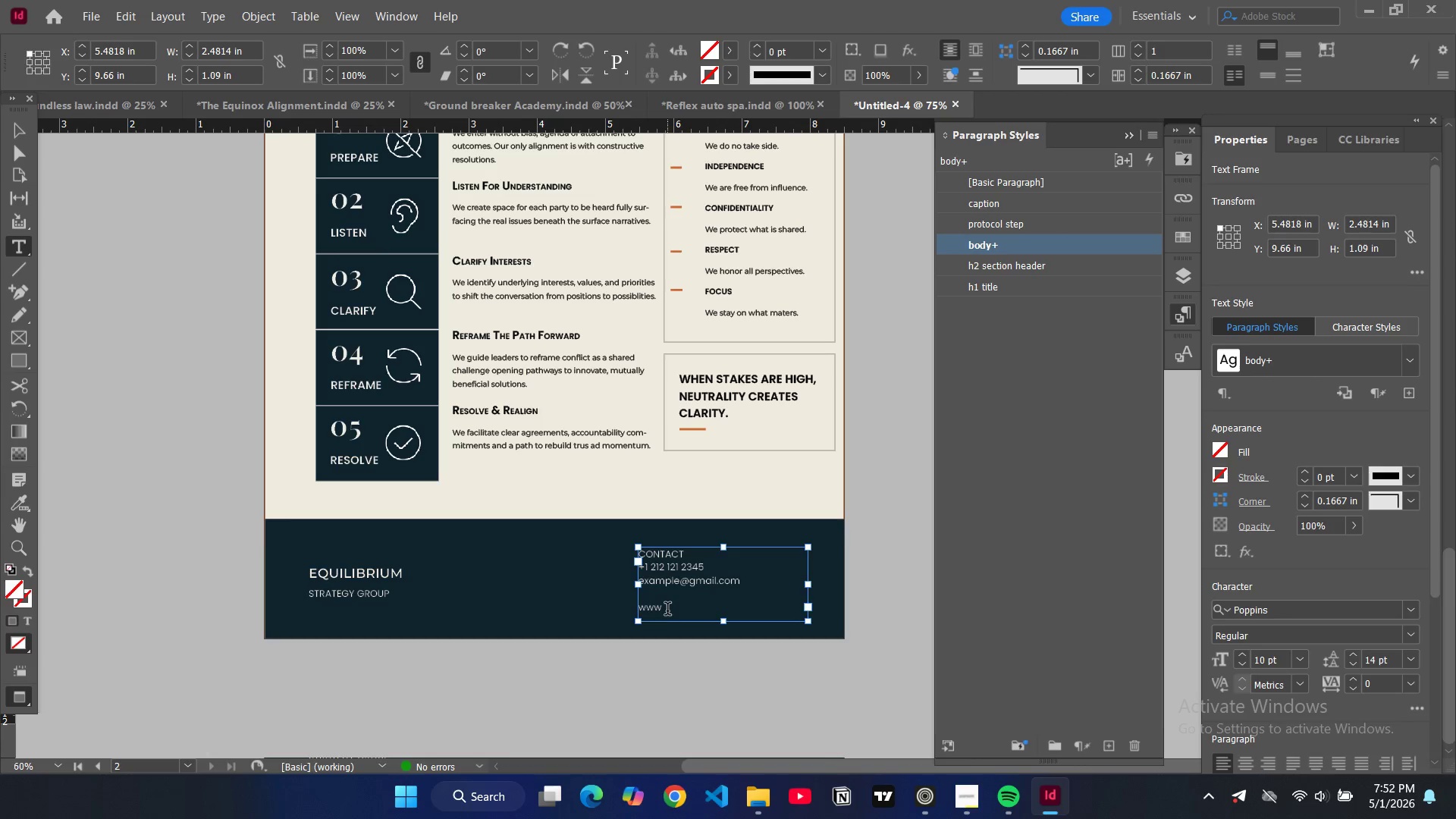 
key(Backspace)
 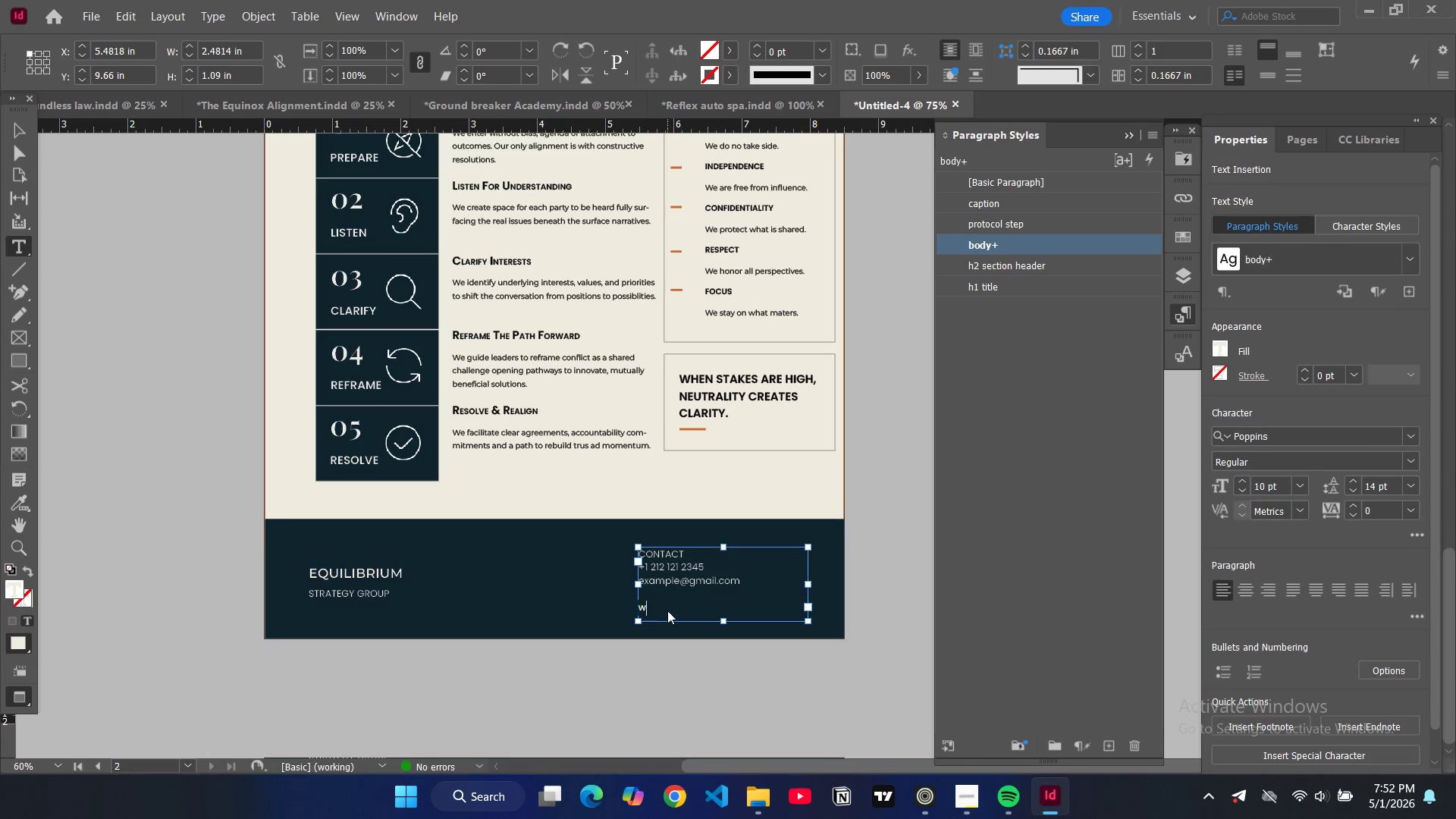 
key(Backspace)
 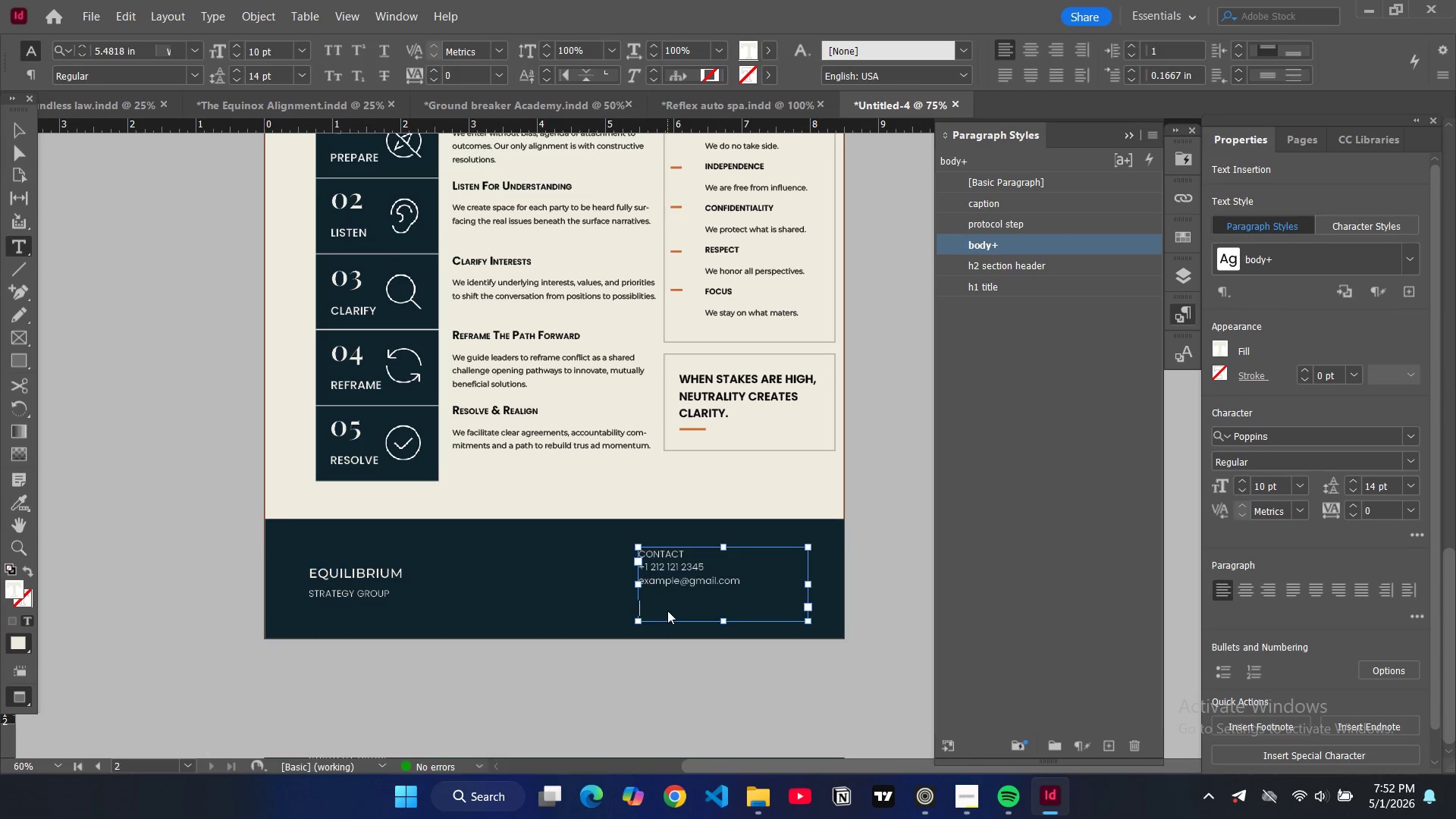 
key(Backspace)
 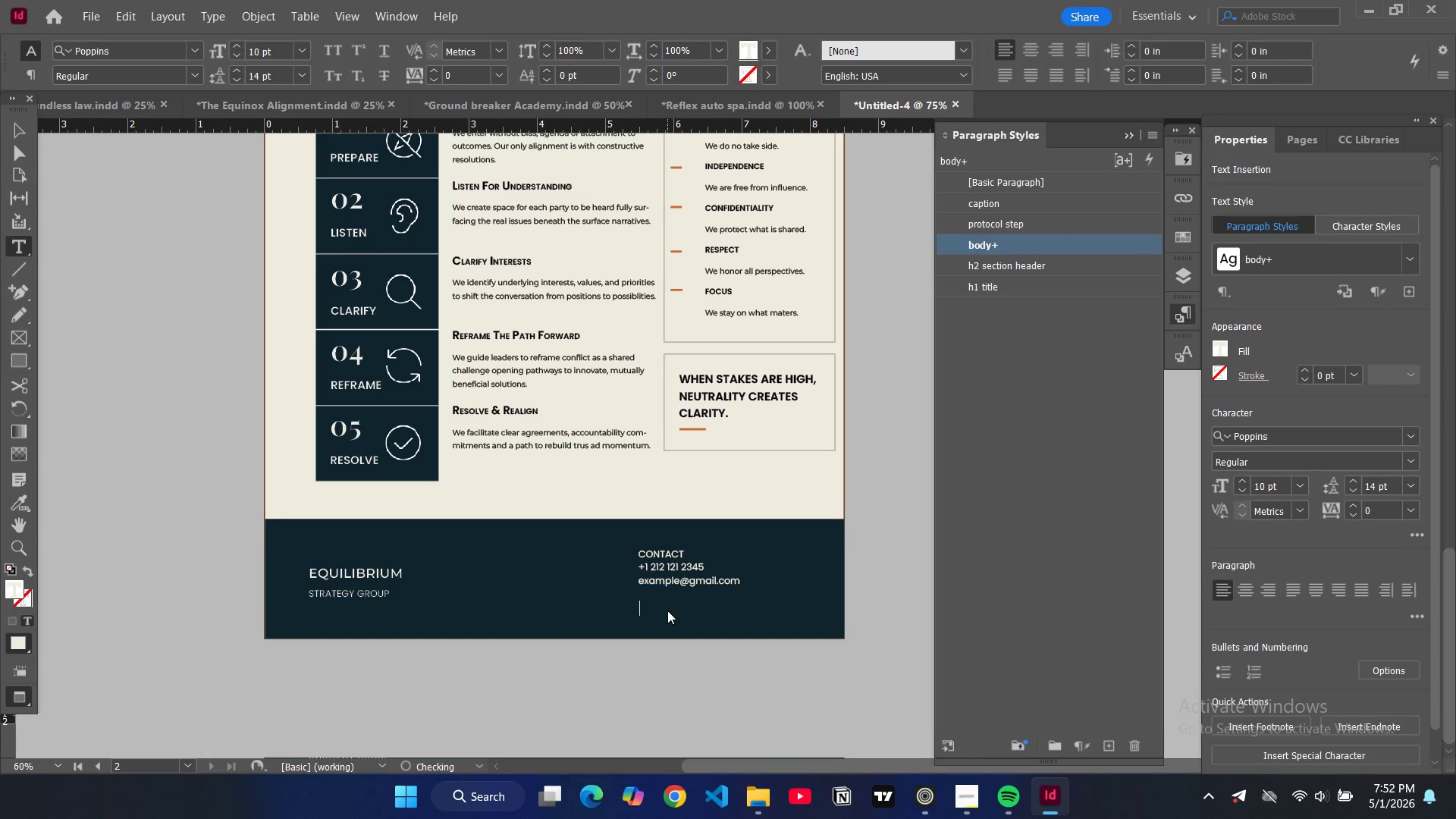 
key(Backspace)
 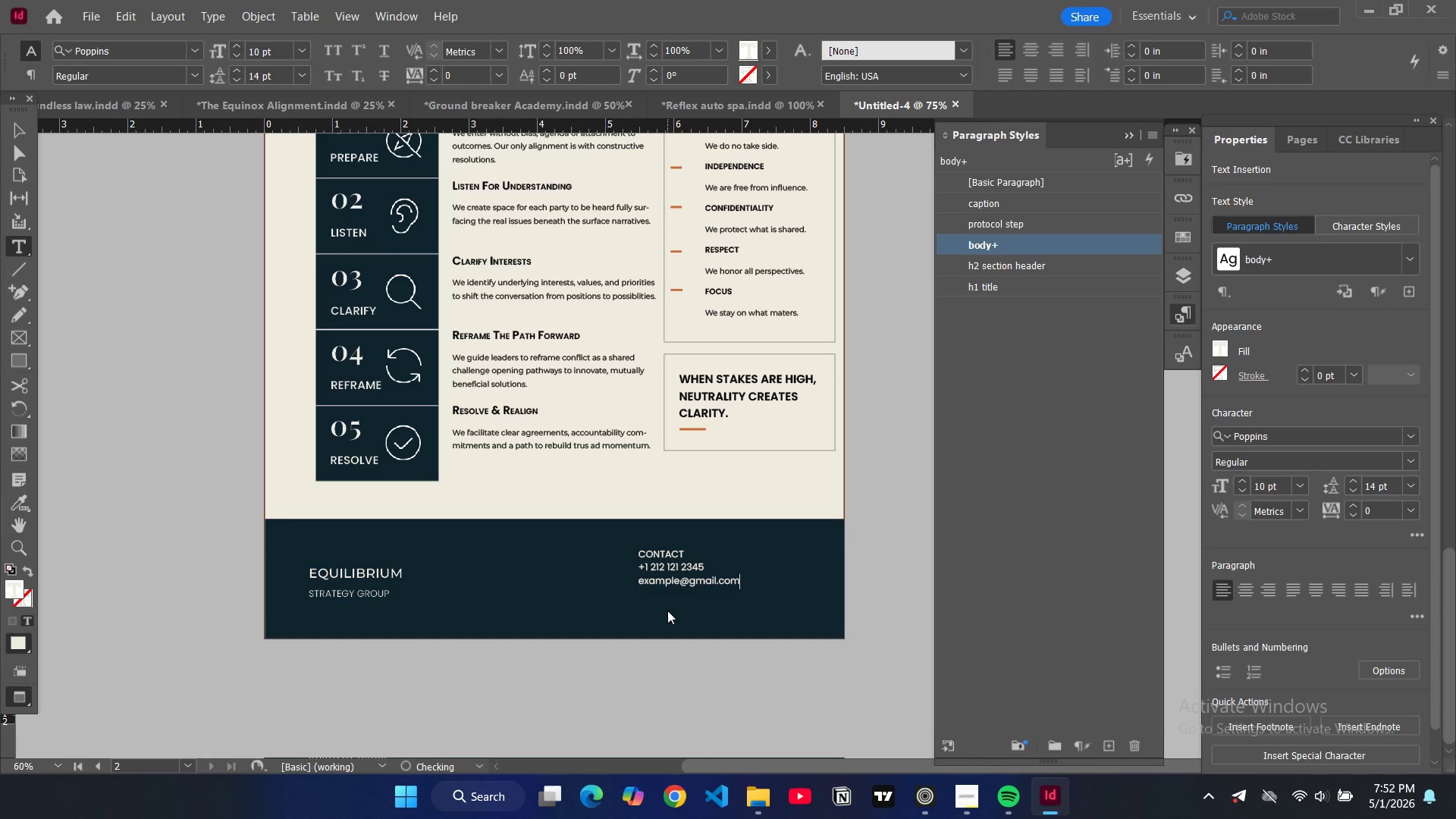 
key(Backspace)
 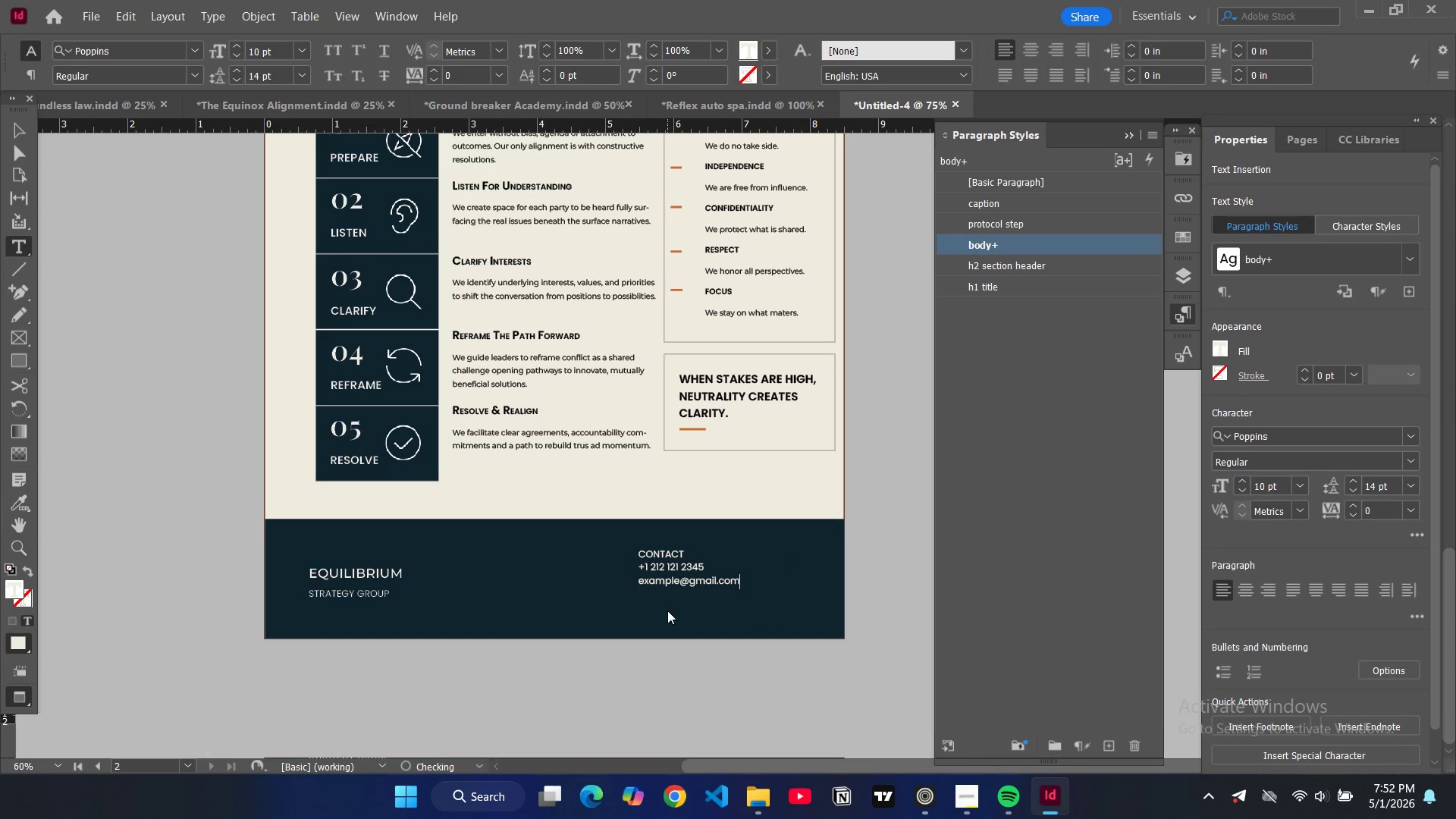 
key(Enter)
 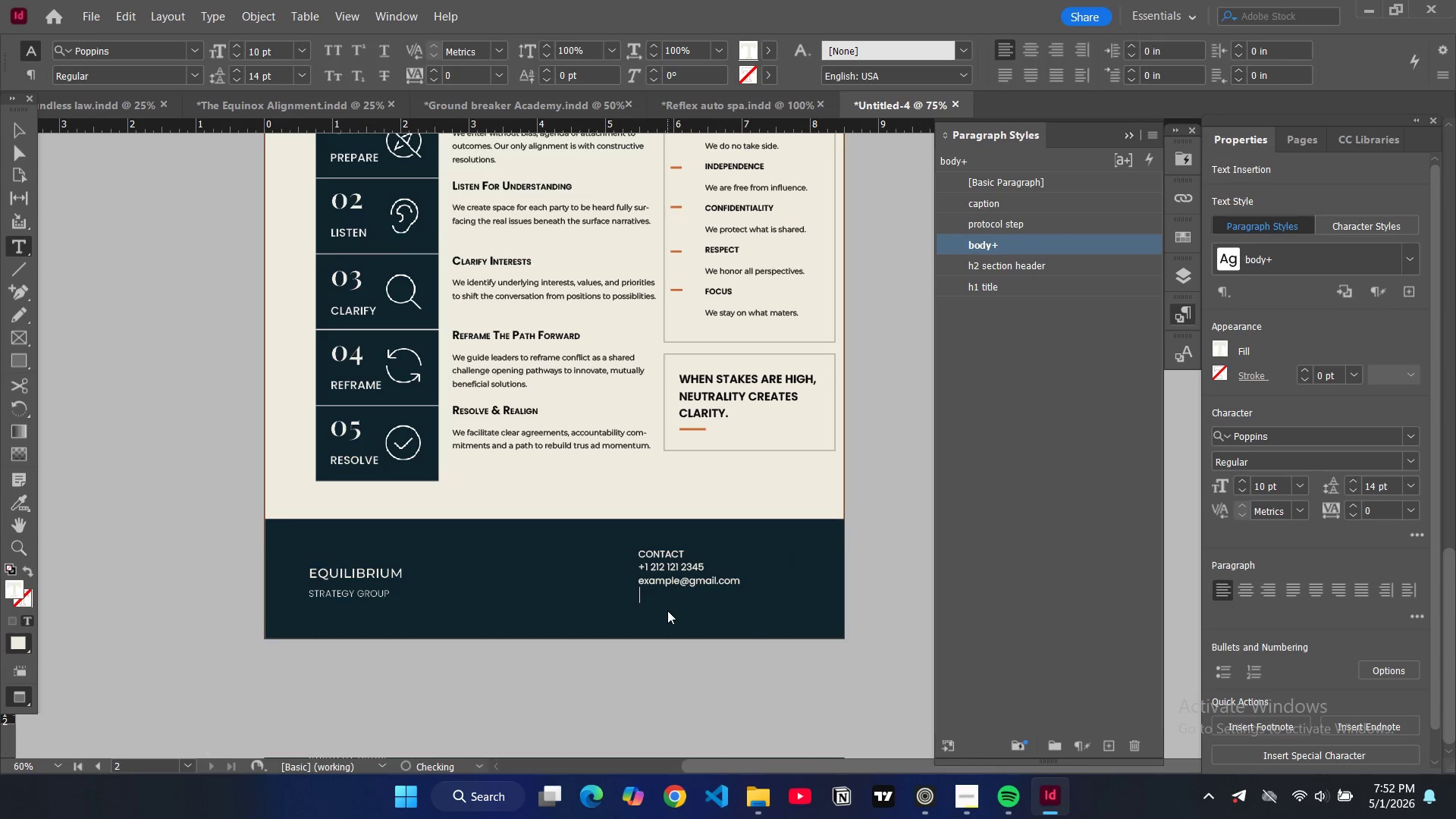 
type(www.exampl.)
key(Backspace)
type(e.com)
 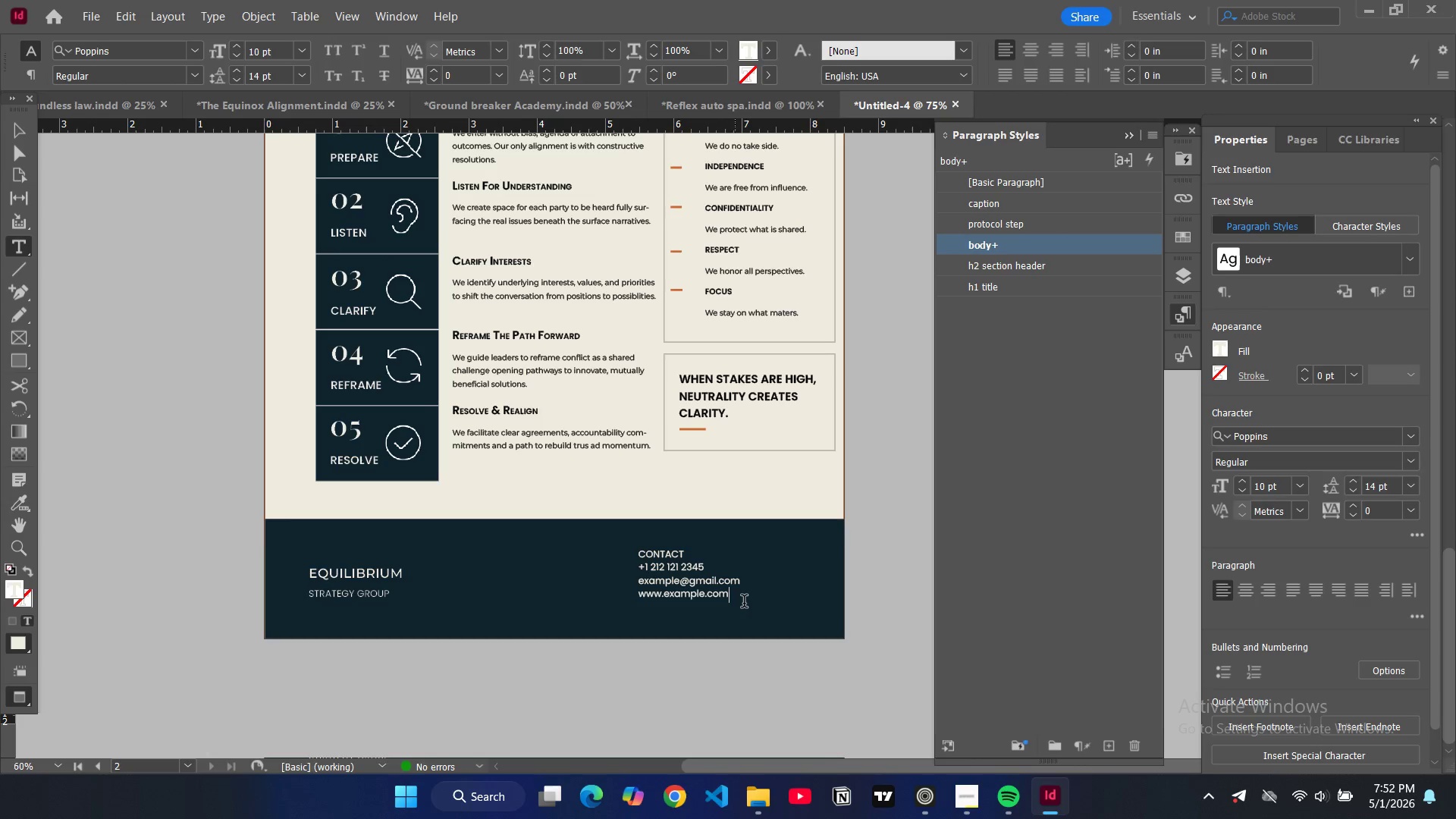 
left_click_drag(start_coordinate=[739, 599], to_coordinate=[637, 566])
 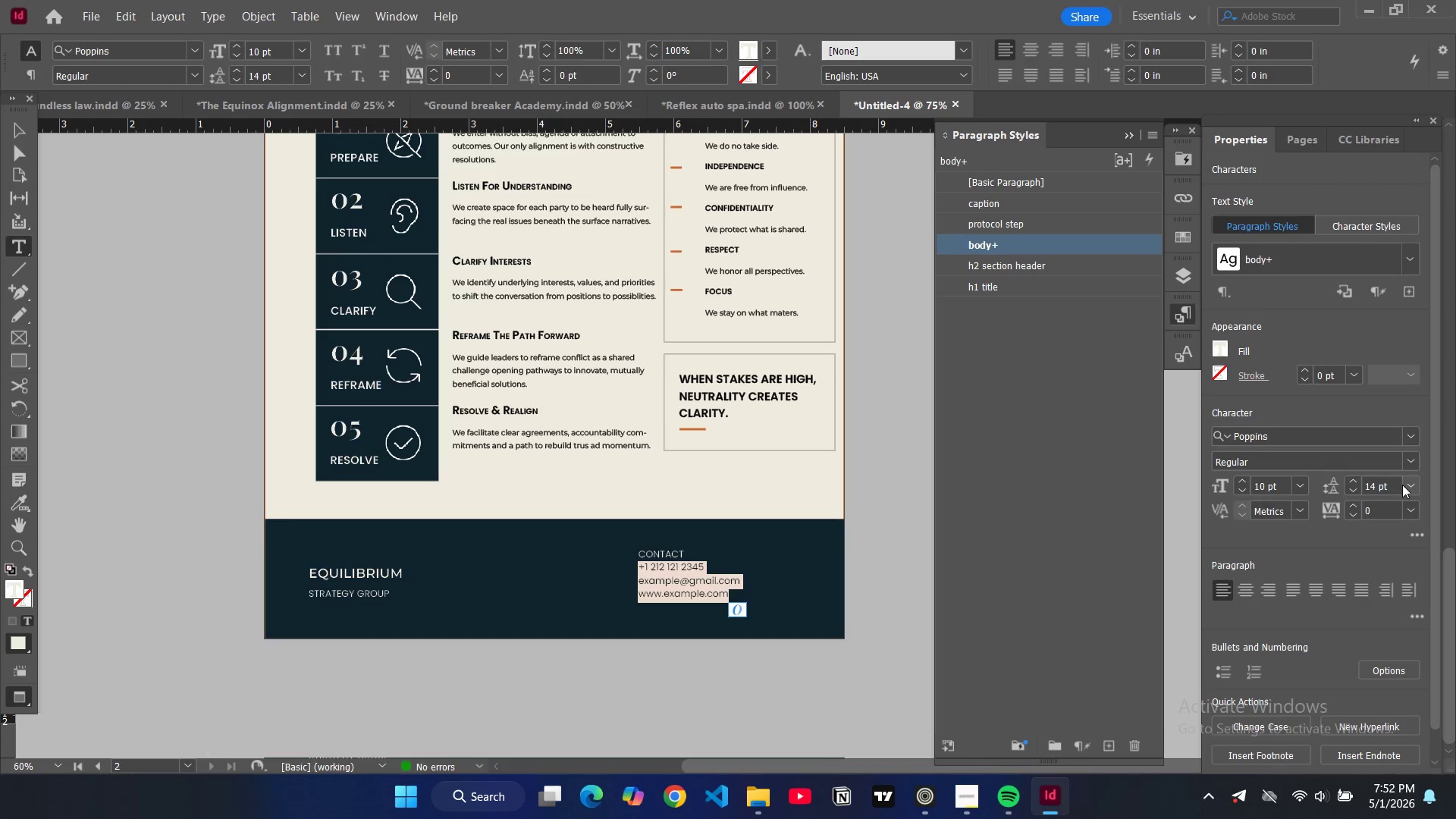 
left_click([1409, 485])
 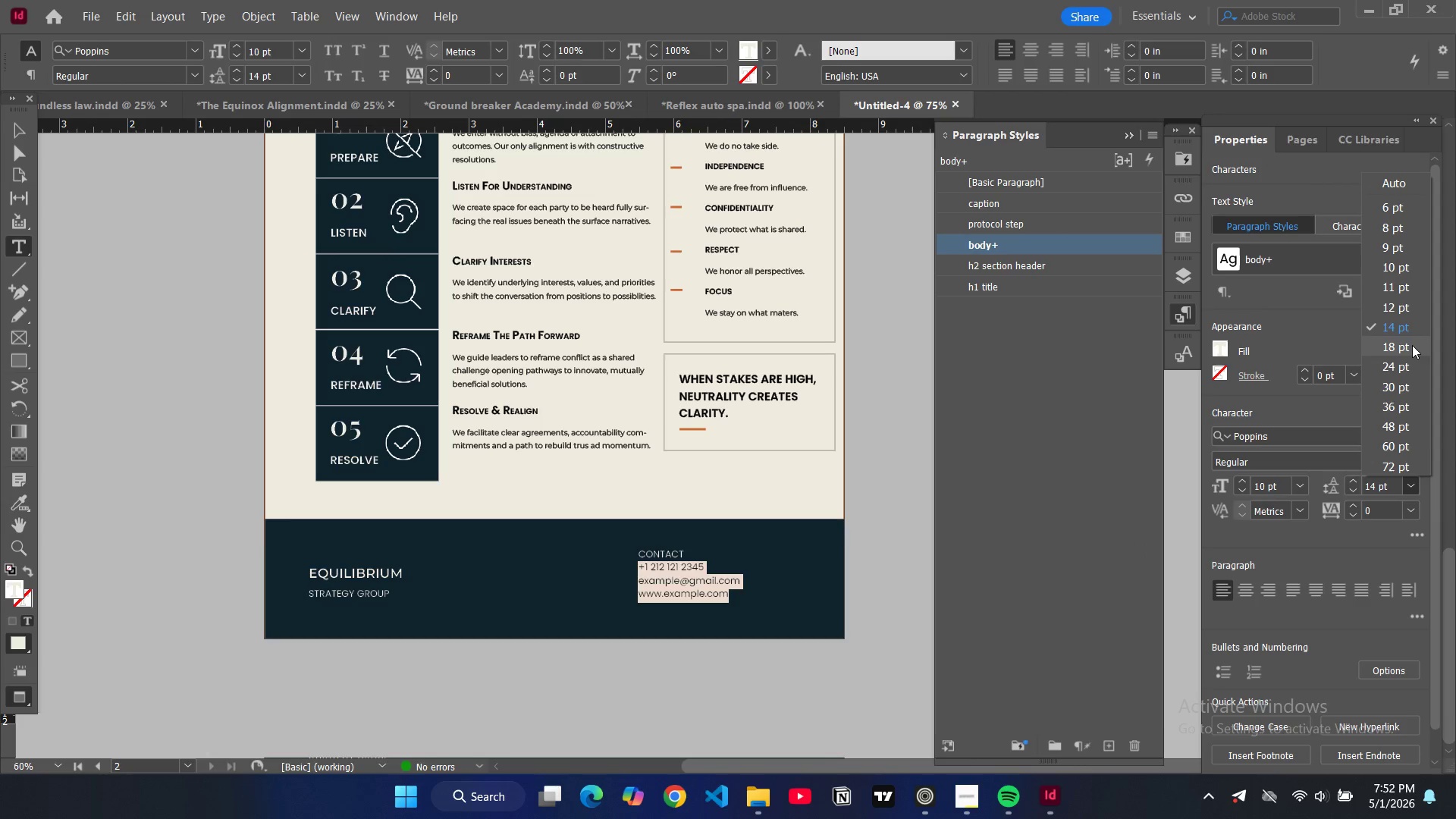 
left_click([1411, 347])
 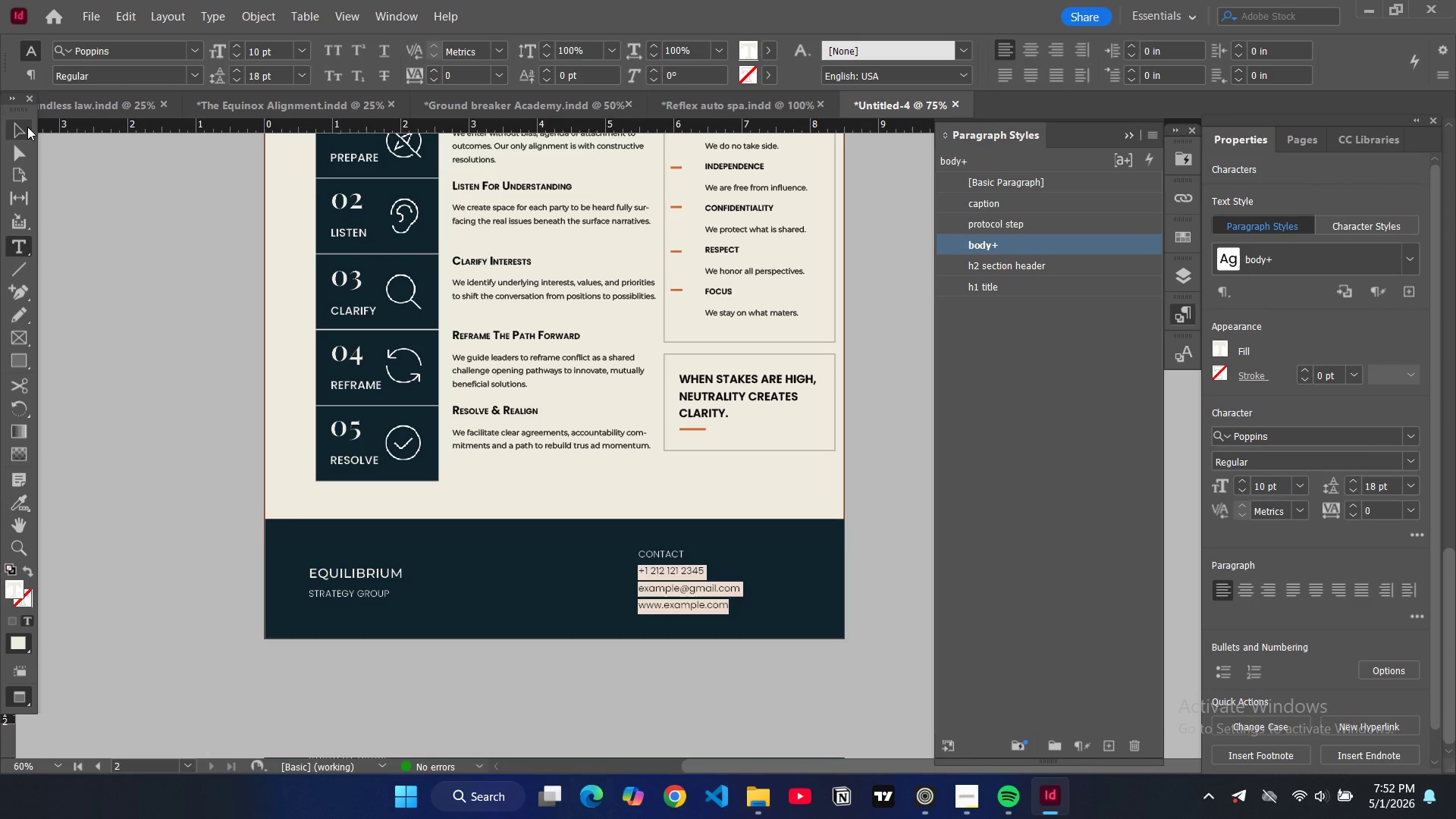 
double_click([126, 224])
 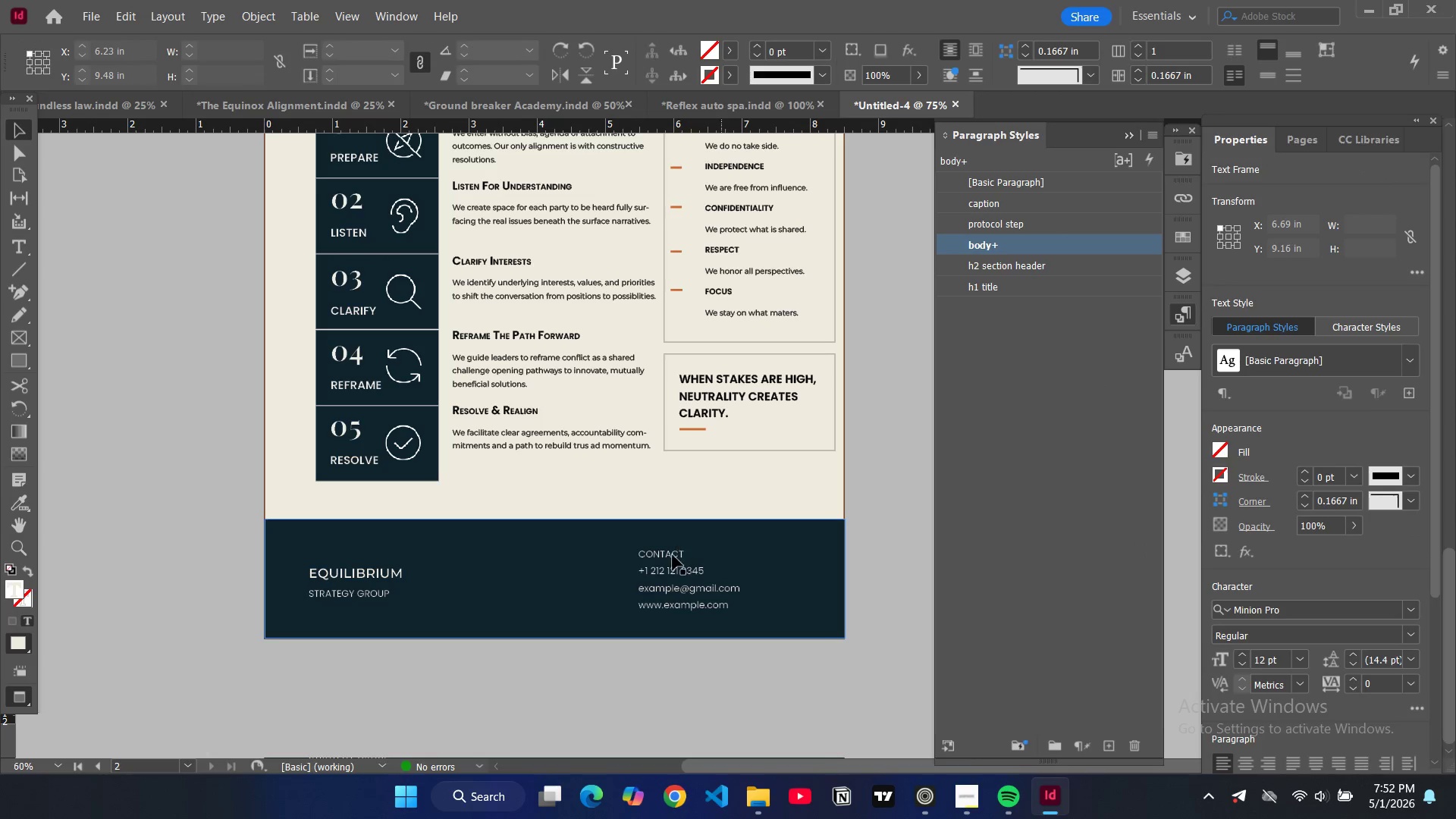 
double_click([673, 555])
 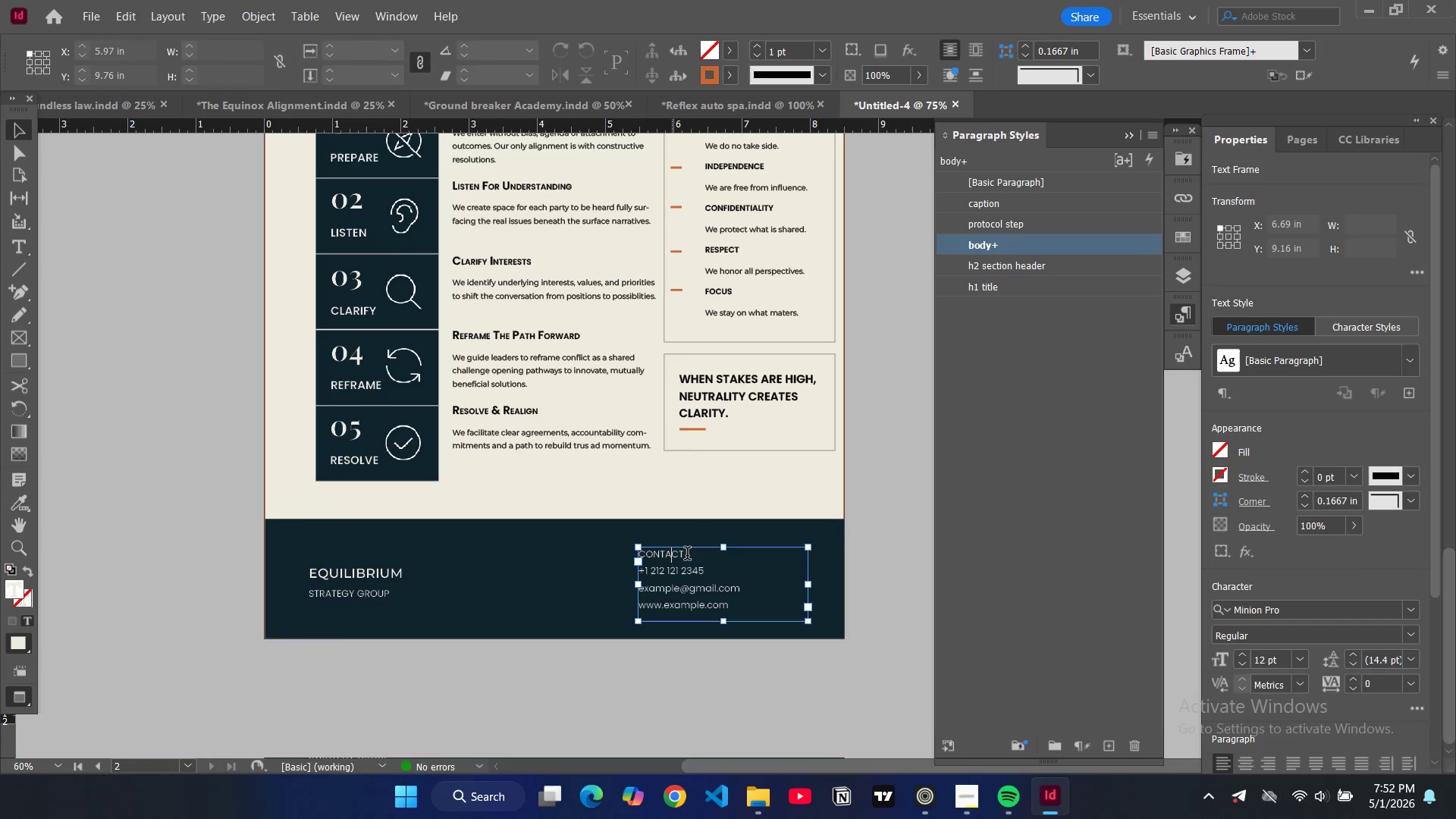 
left_click_drag(start_coordinate=[687, 555], to_coordinate=[639, 547])
 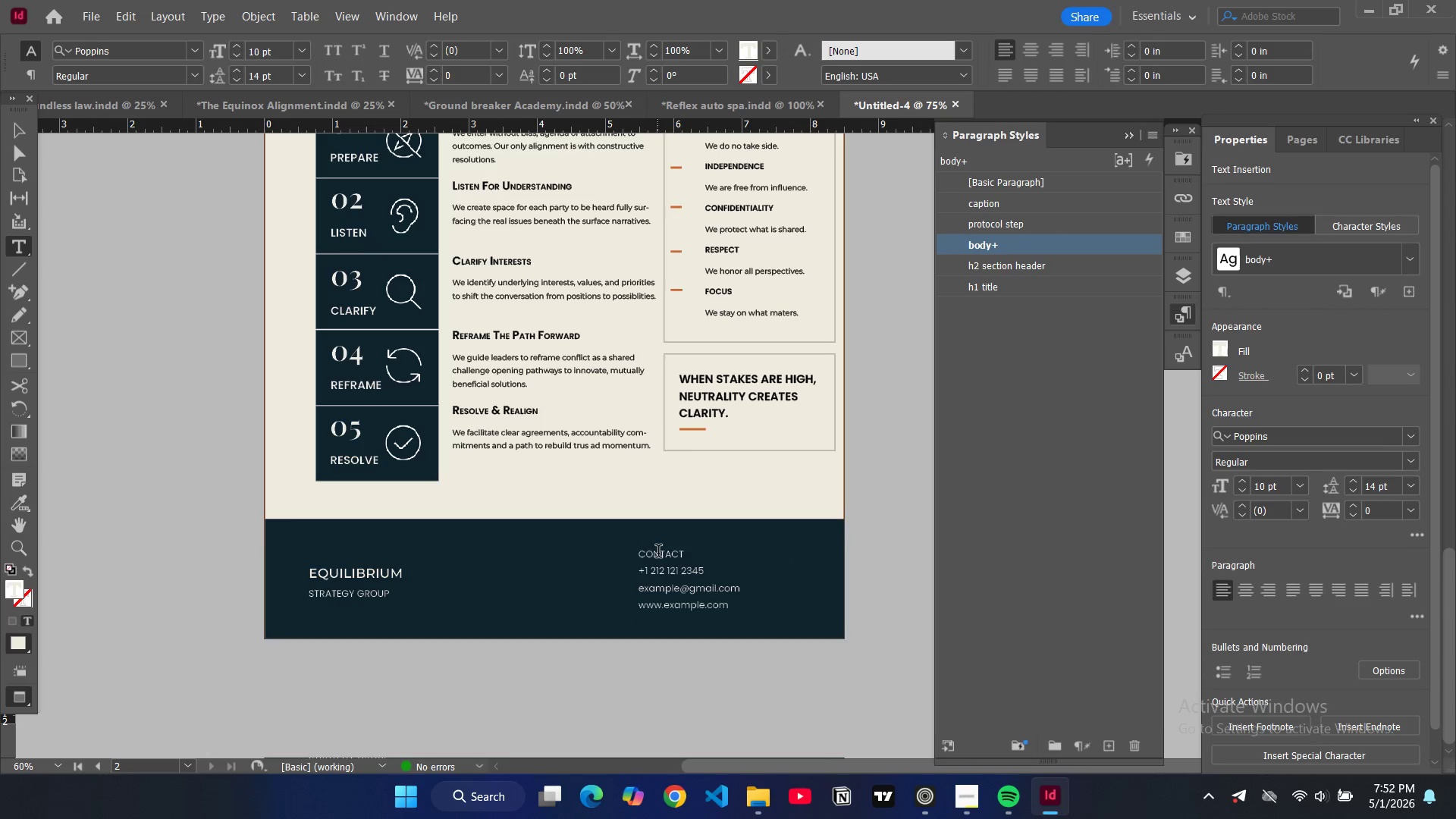 
double_click([658, 553])
 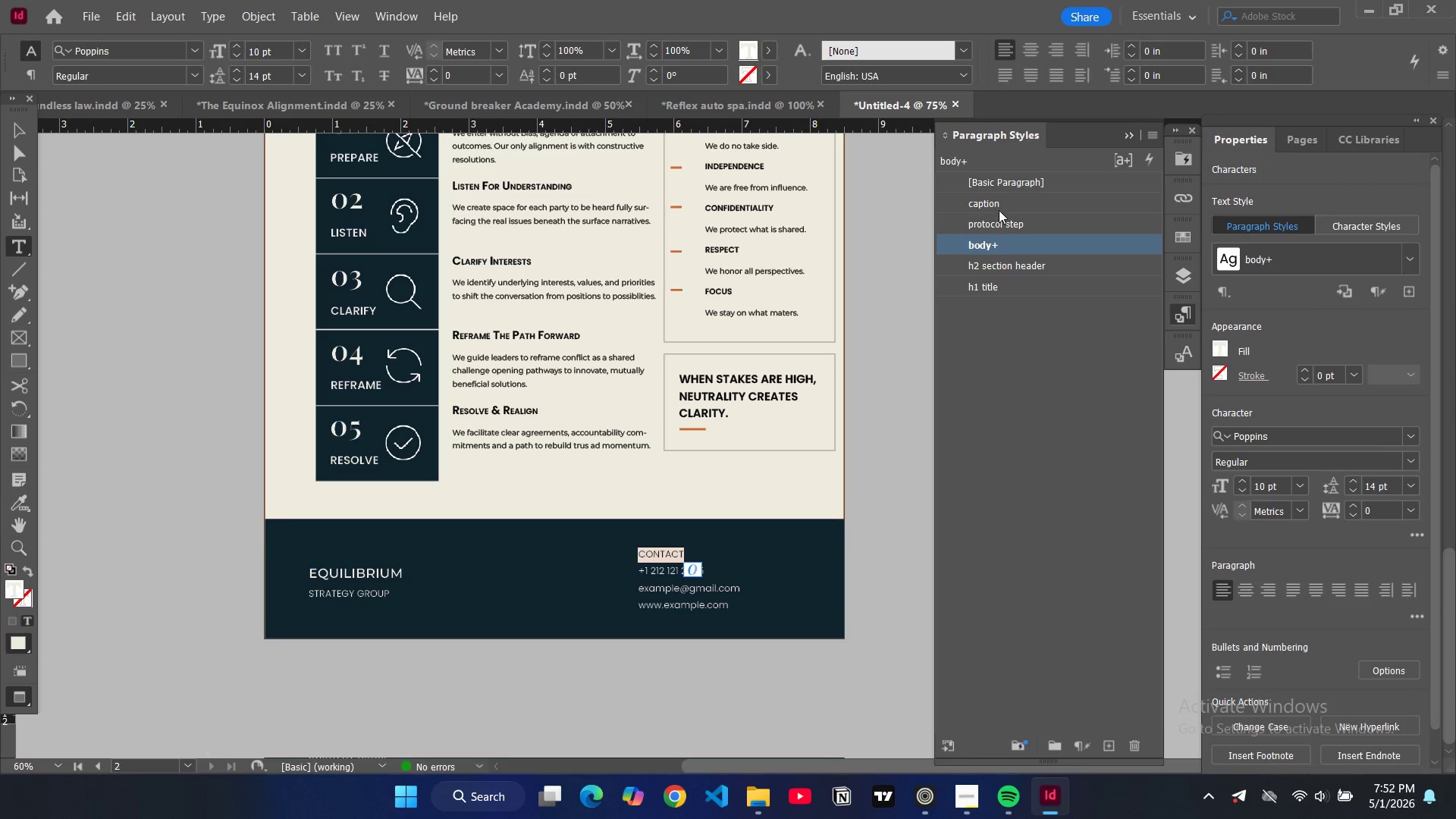 
left_click([1000, 220])
 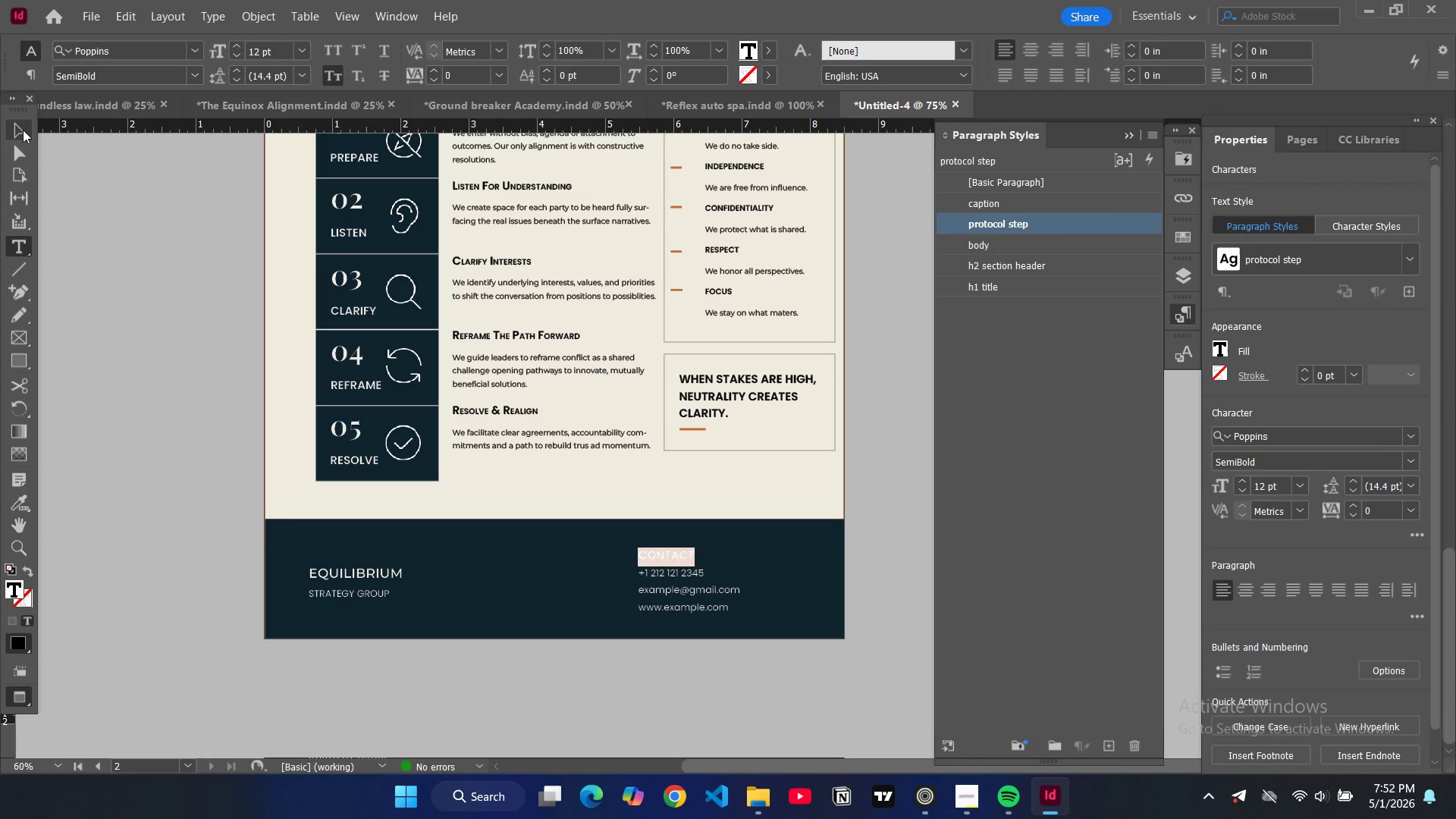 
double_click([198, 239])
 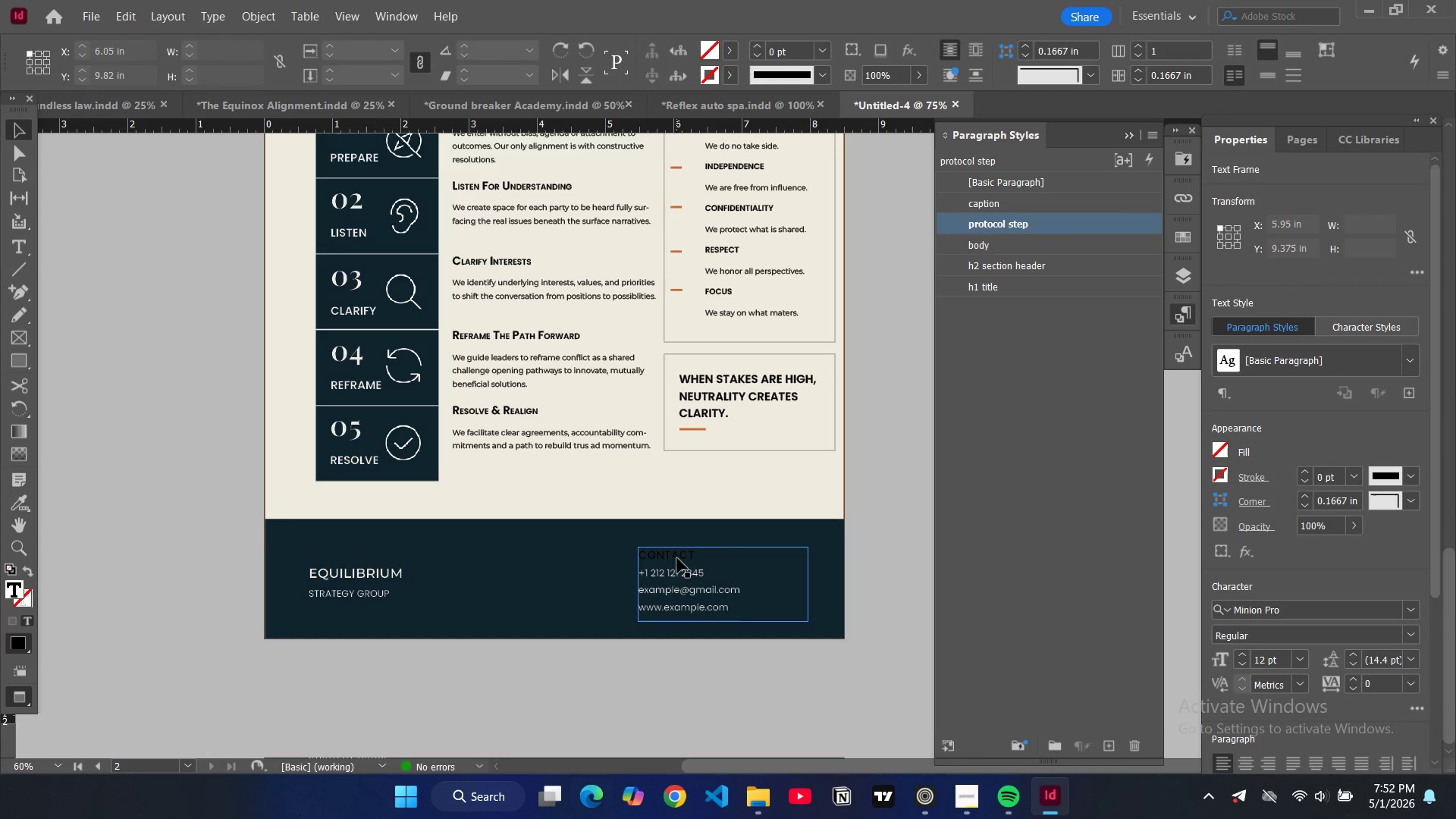 
double_click([677, 558])
 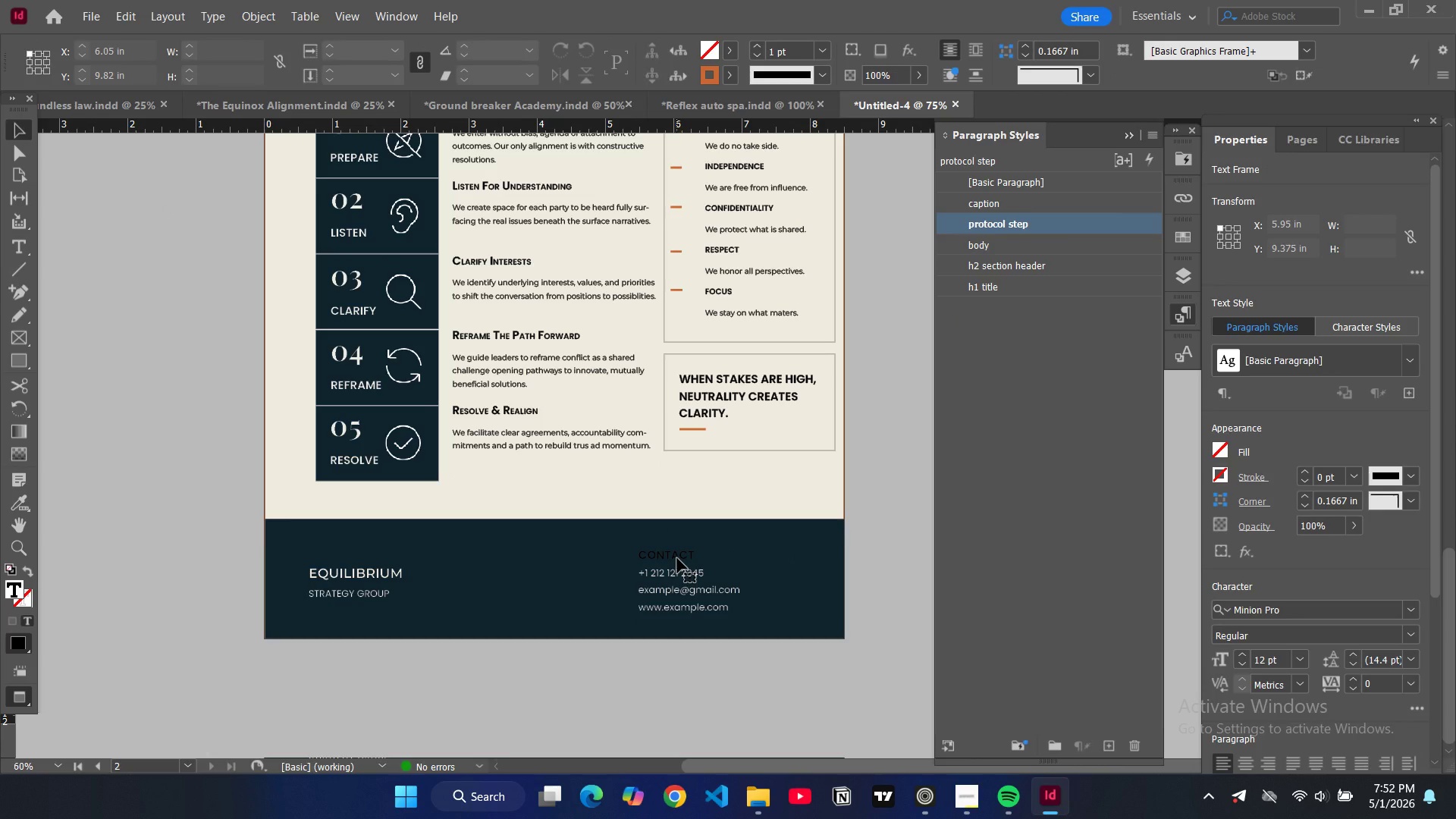 
triple_click([677, 558])
 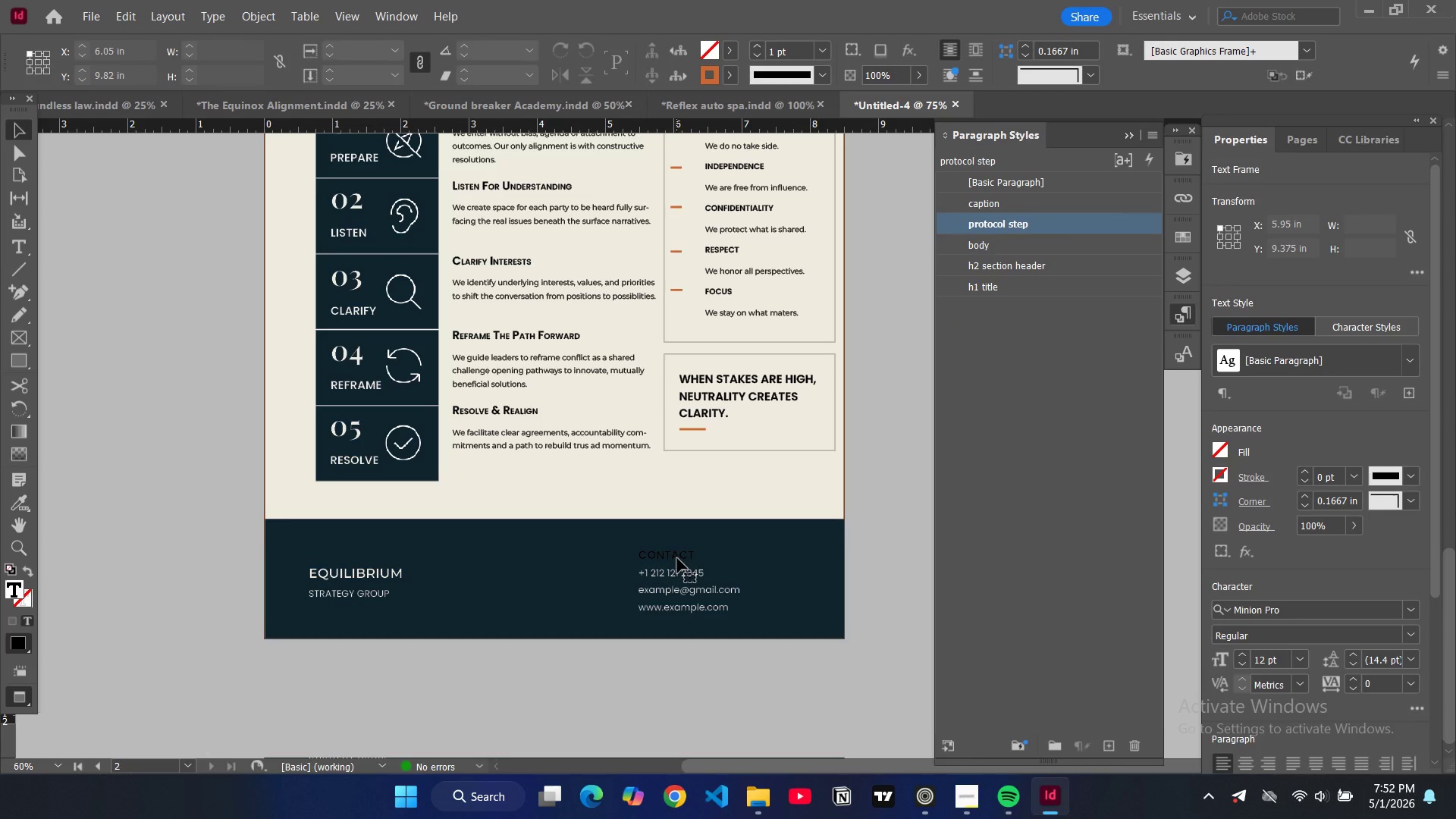 
triple_click([677, 558])
 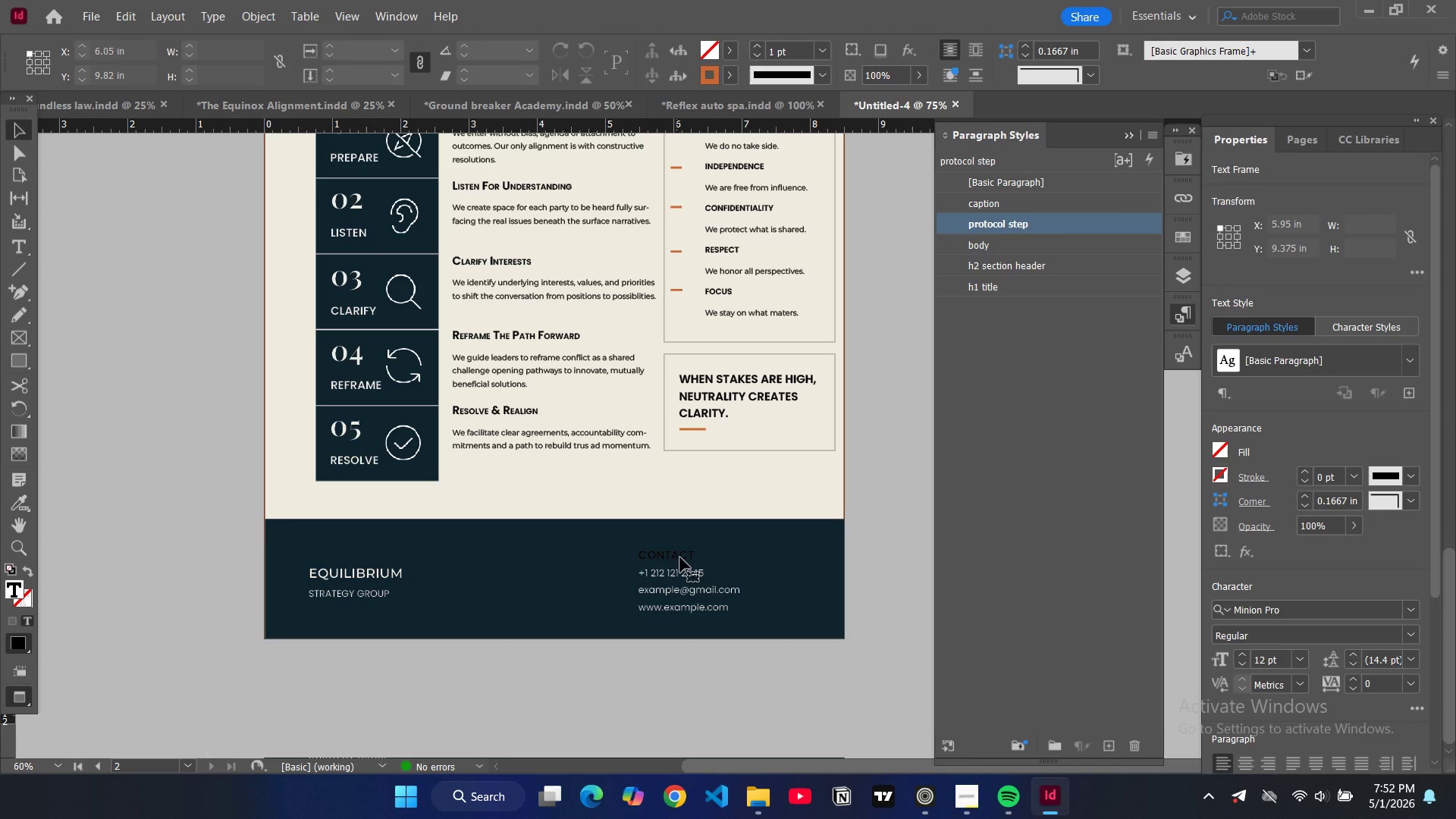 
triple_click([680, 557])
 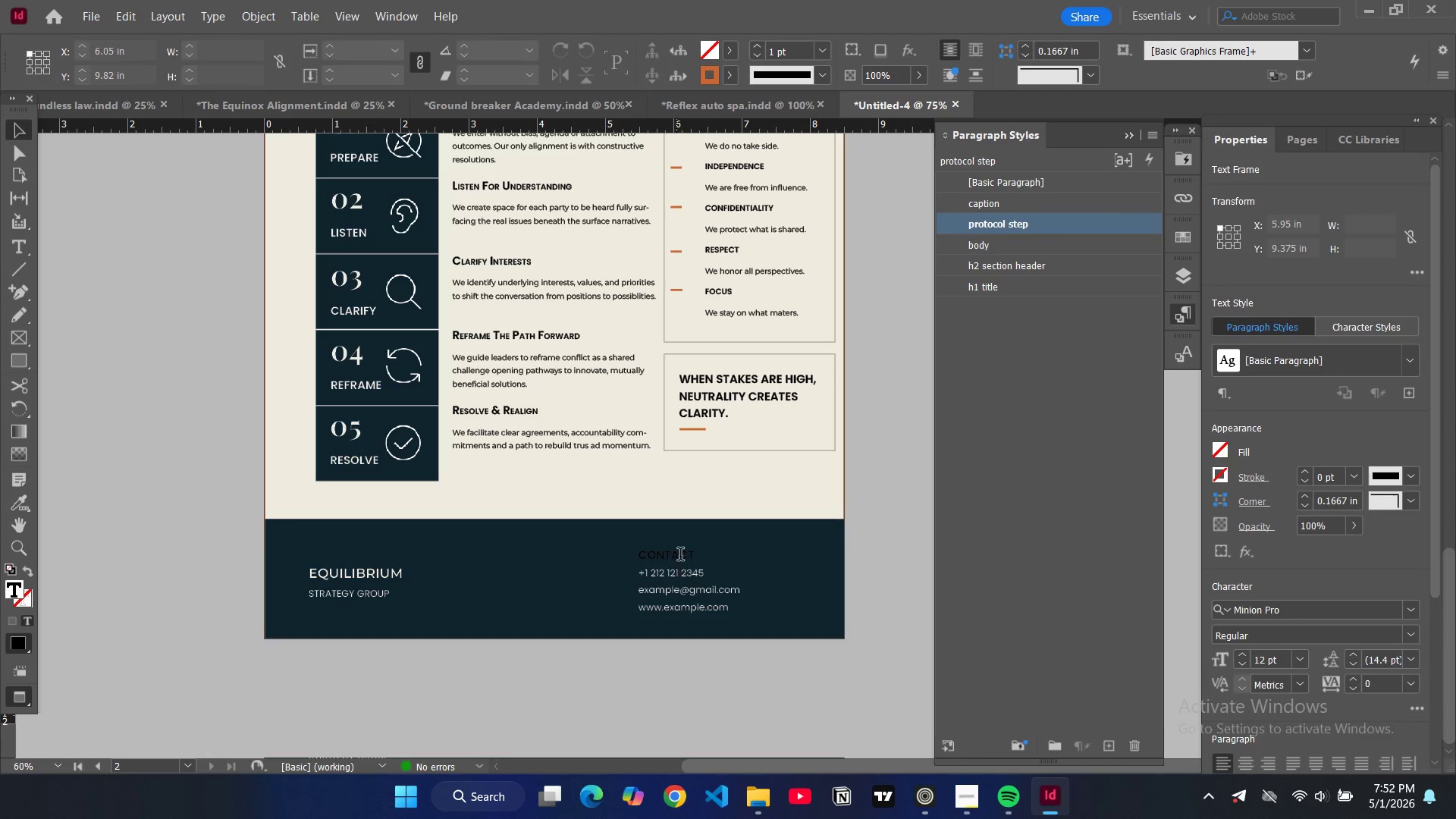 
triple_click([680, 557])
 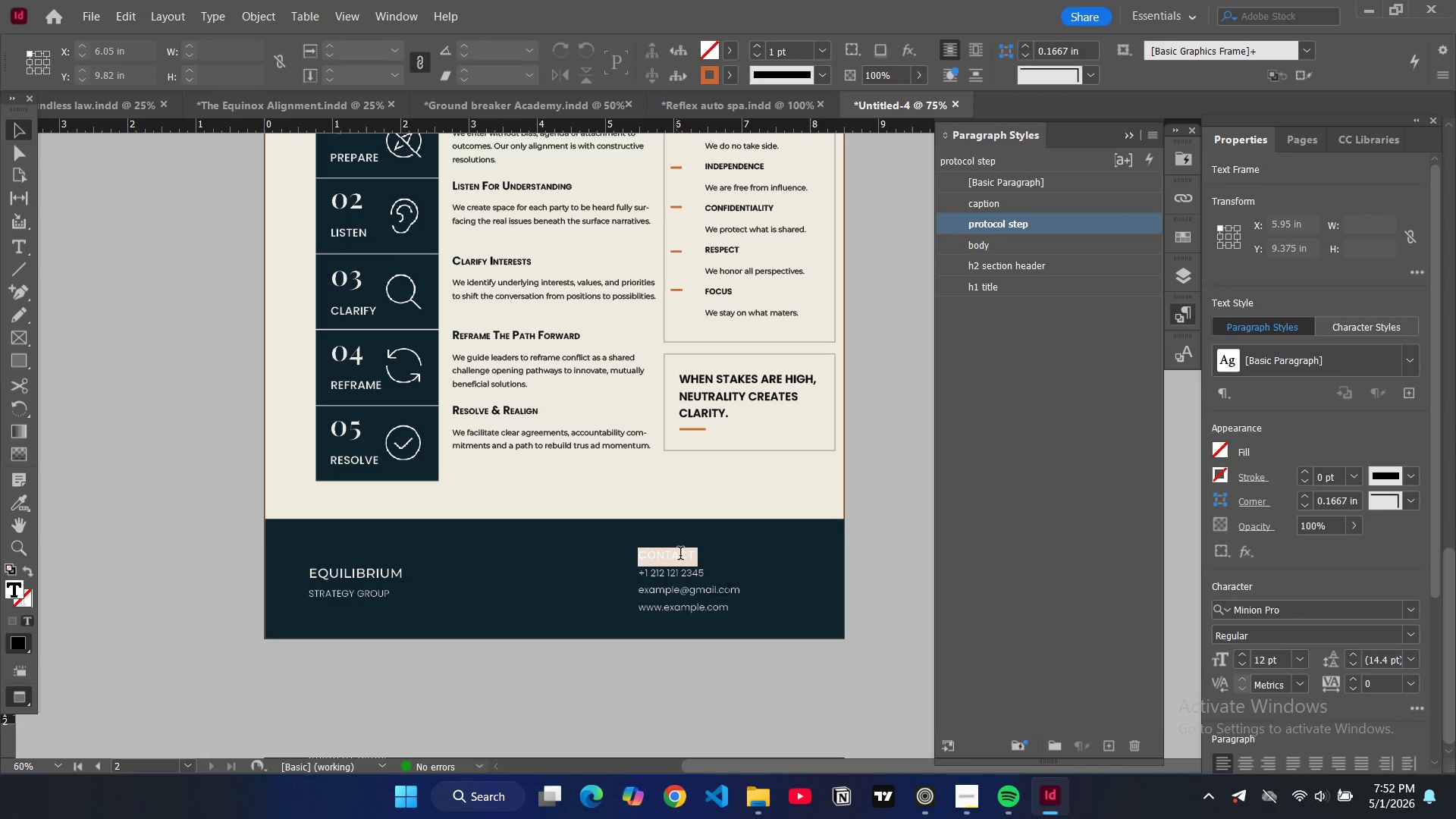 
triple_click([680, 555])
 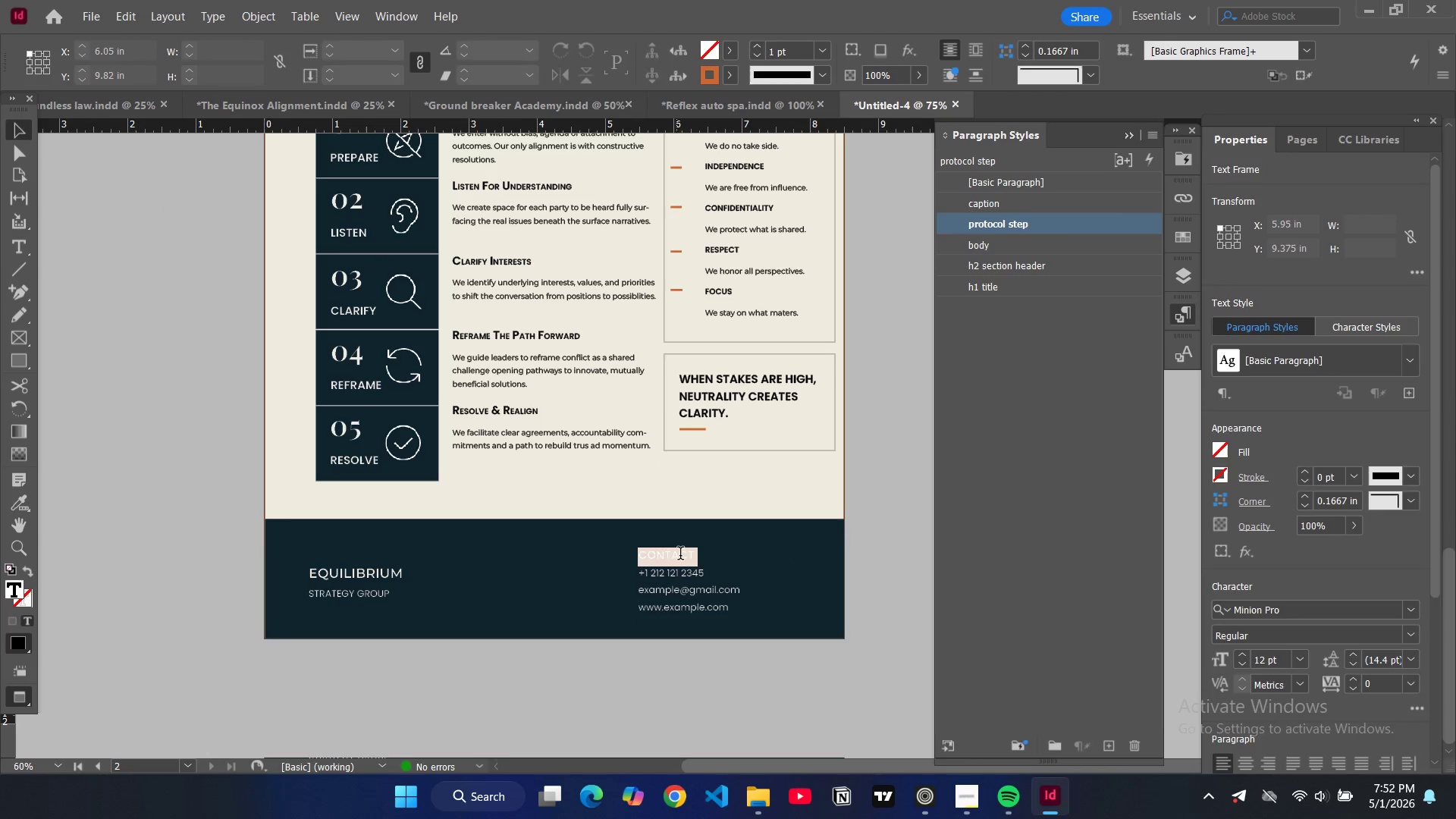 
triple_click([680, 555])
 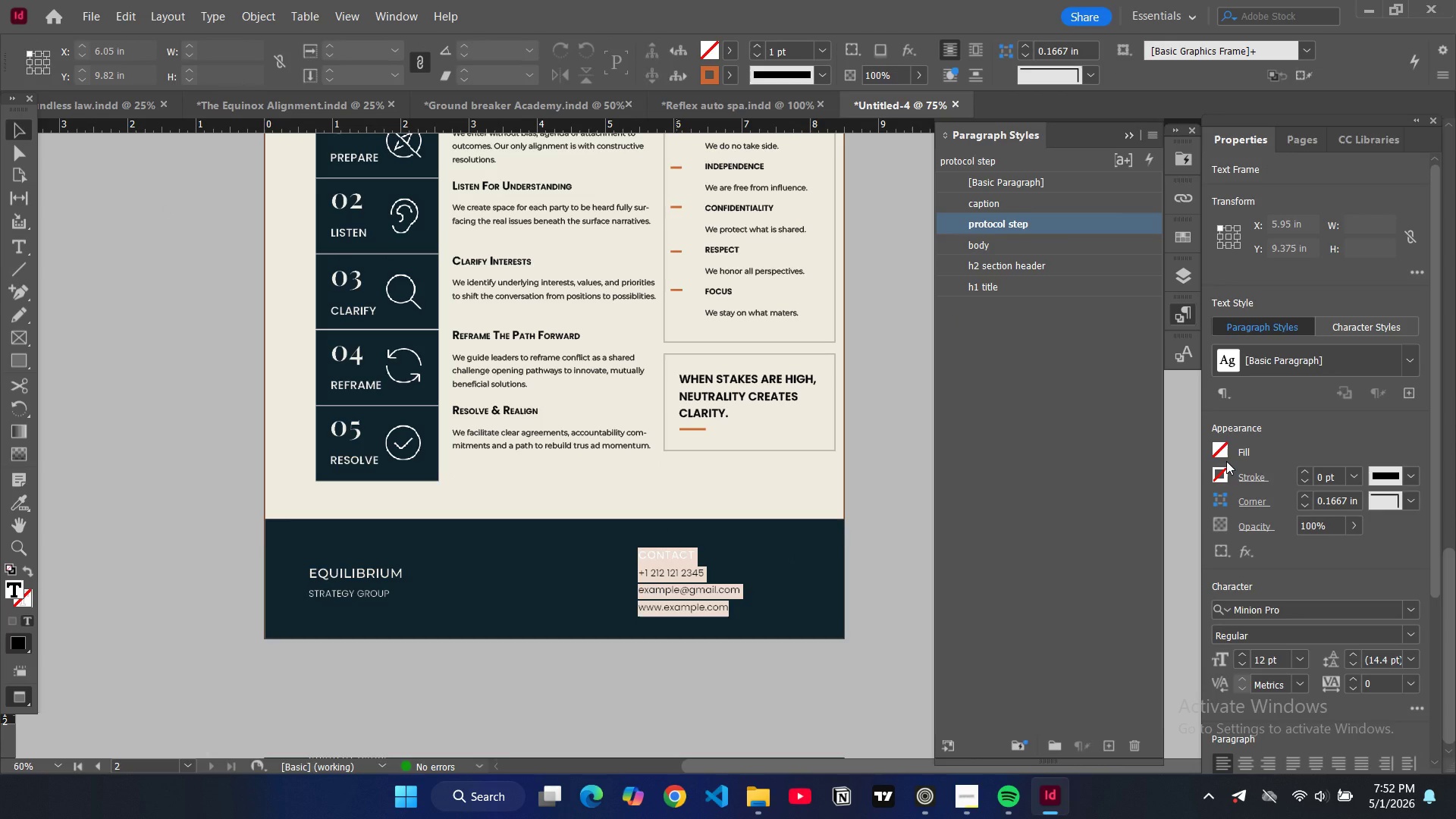 
double_click([1226, 461])
 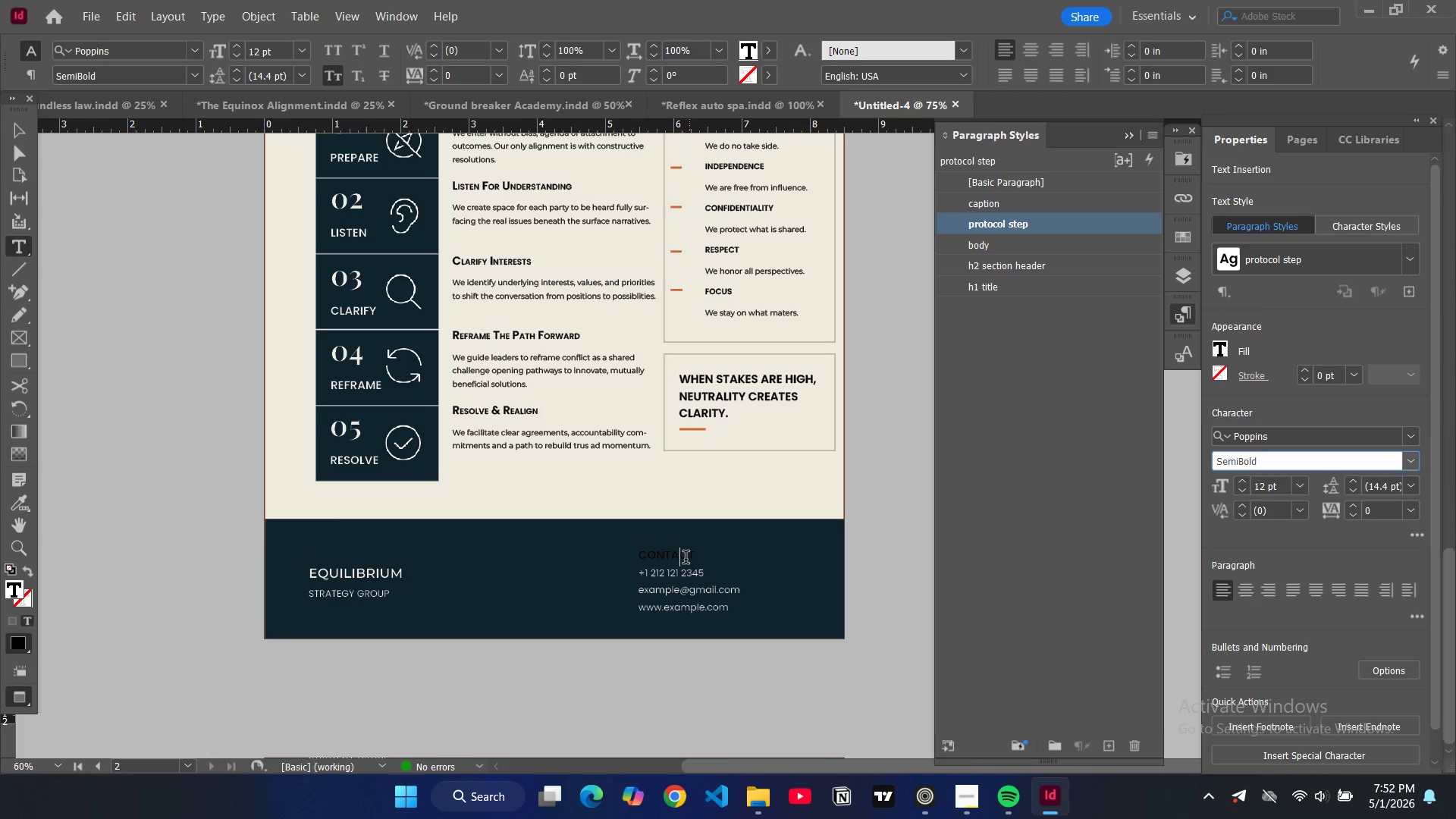 
double_click([686, 559])
 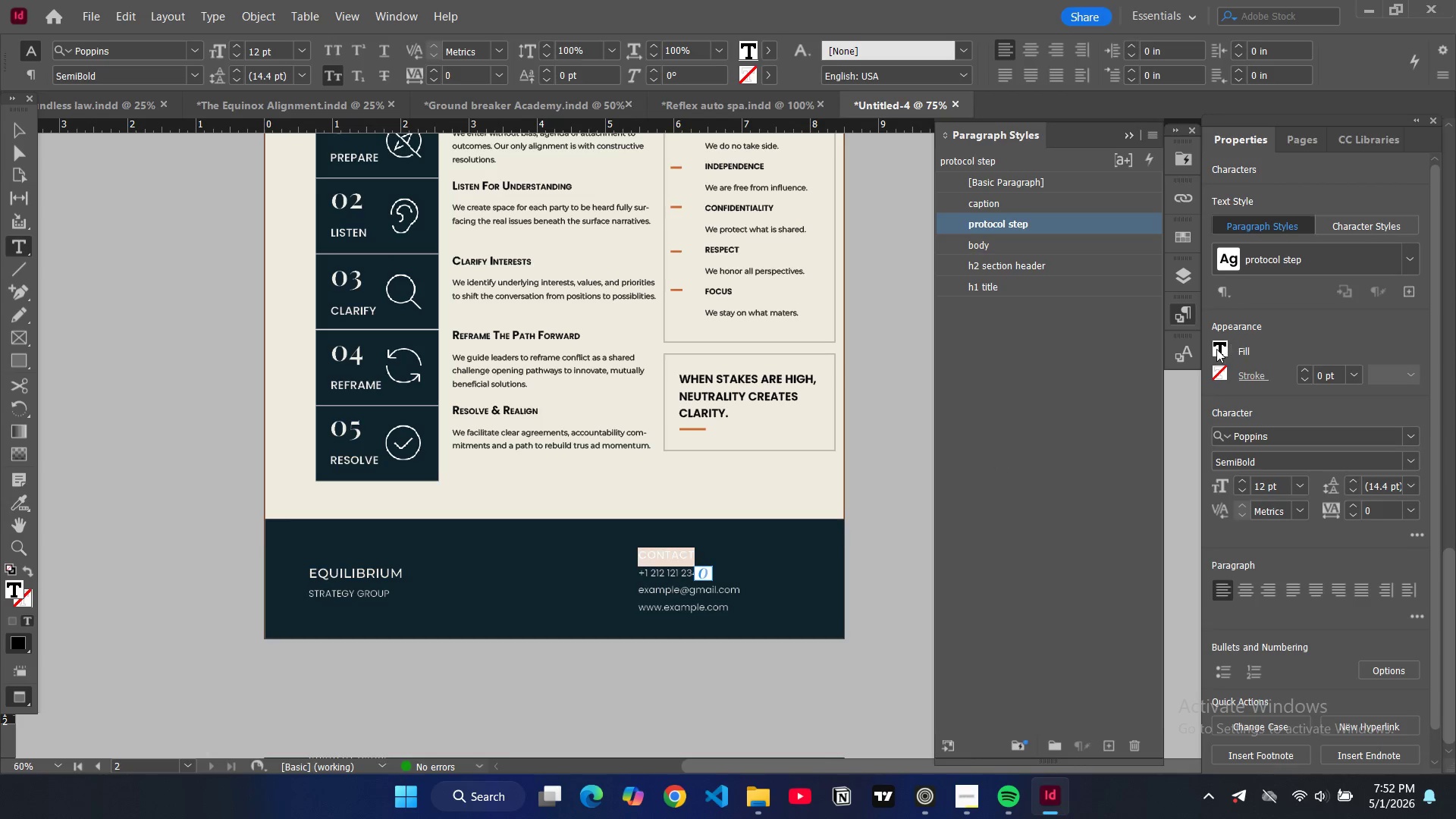 
double_click([1216, 349])
 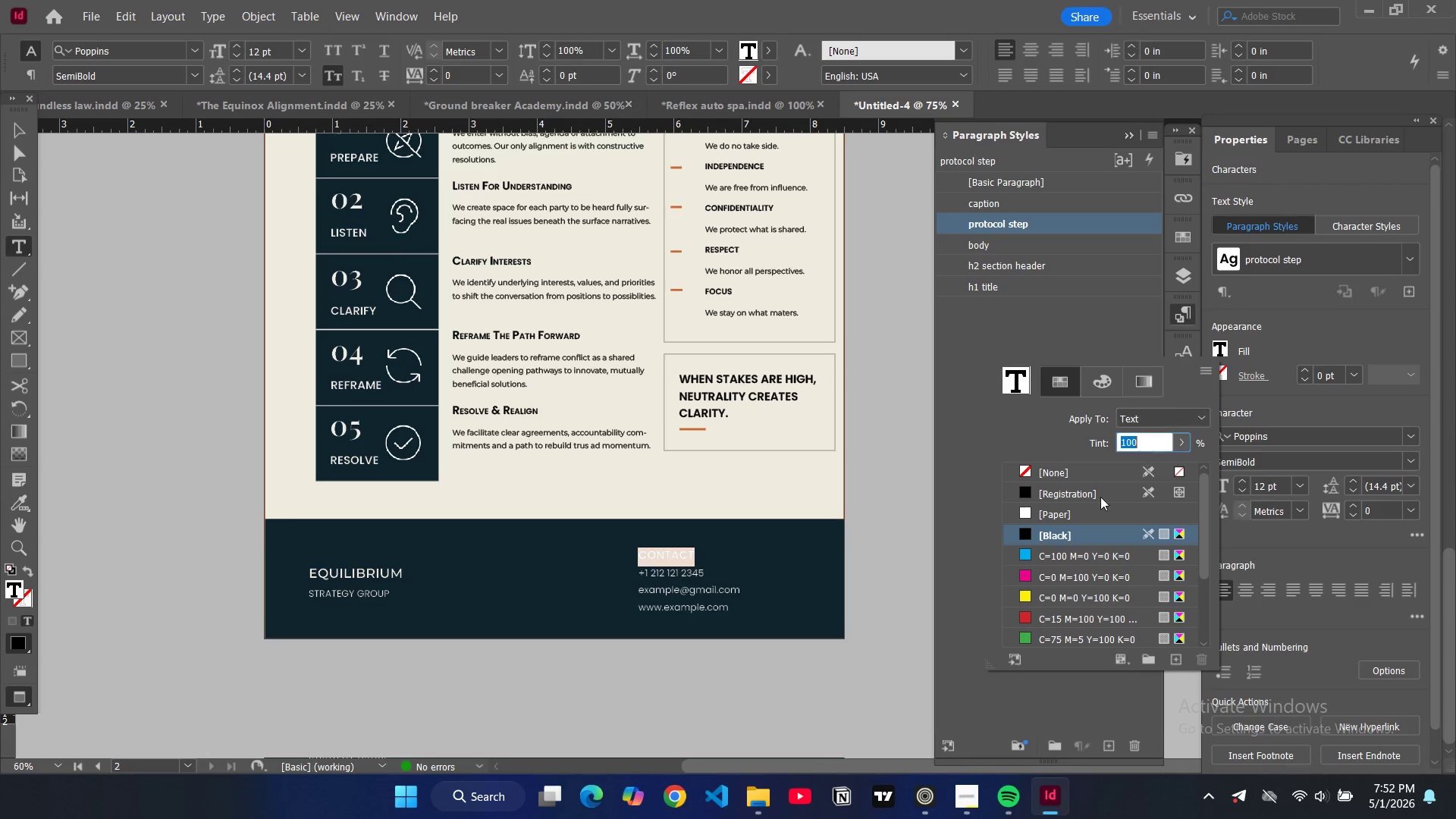 
scroll: coordinate [1041, 566], scroll_direction: down, amount: 6.0
 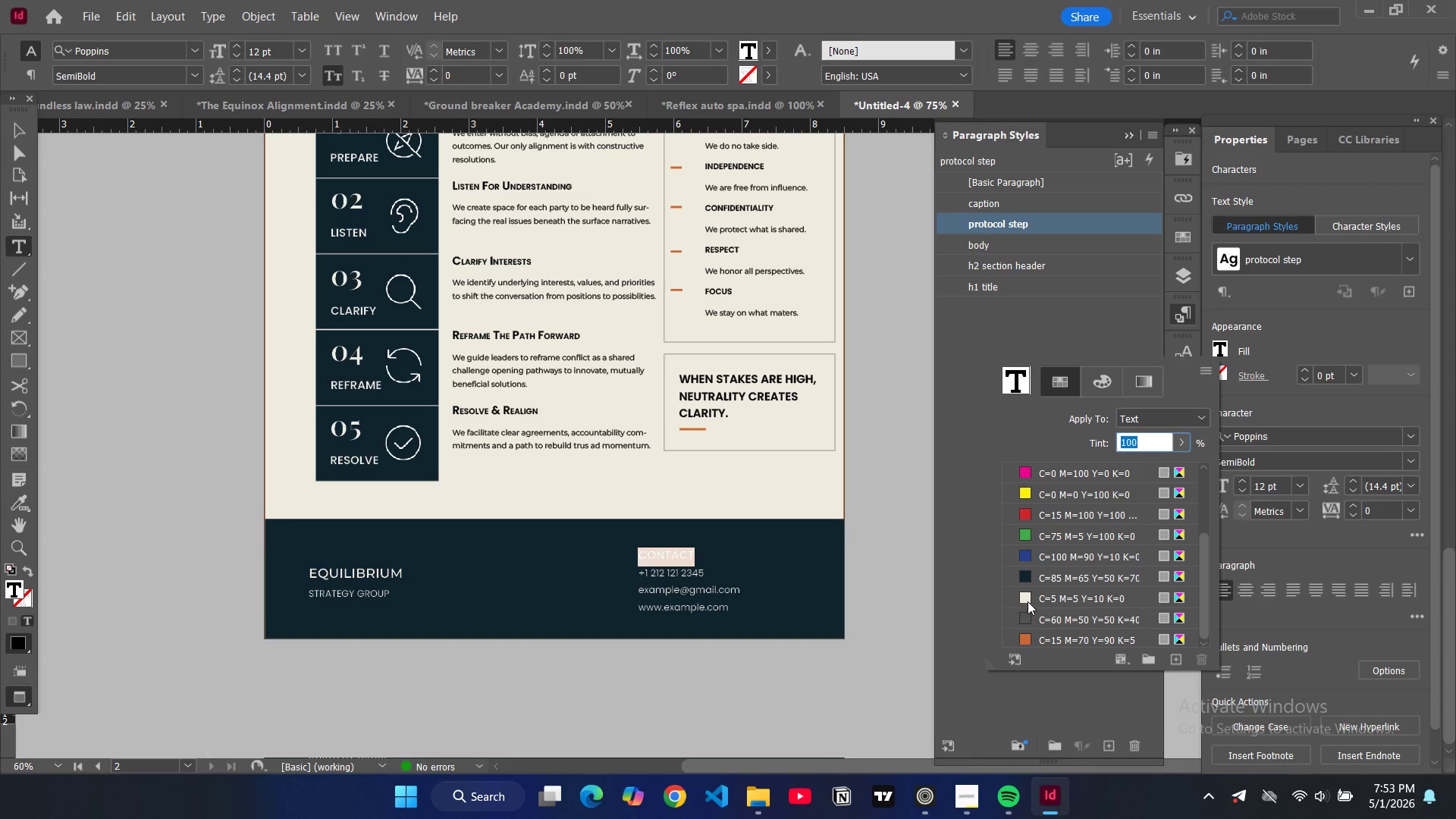 
left_click([1028, 600])
 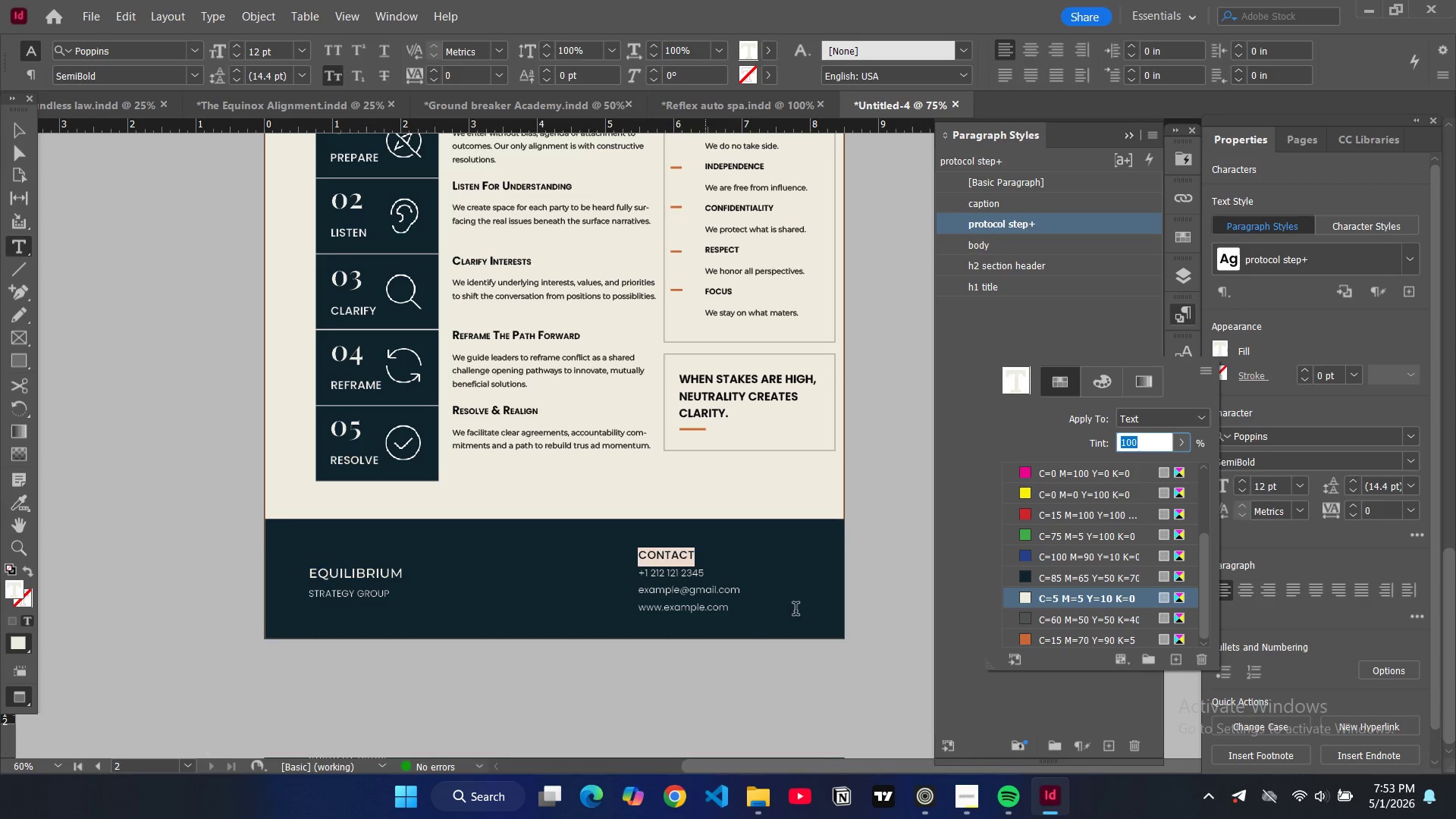 
left_click([955, 801])